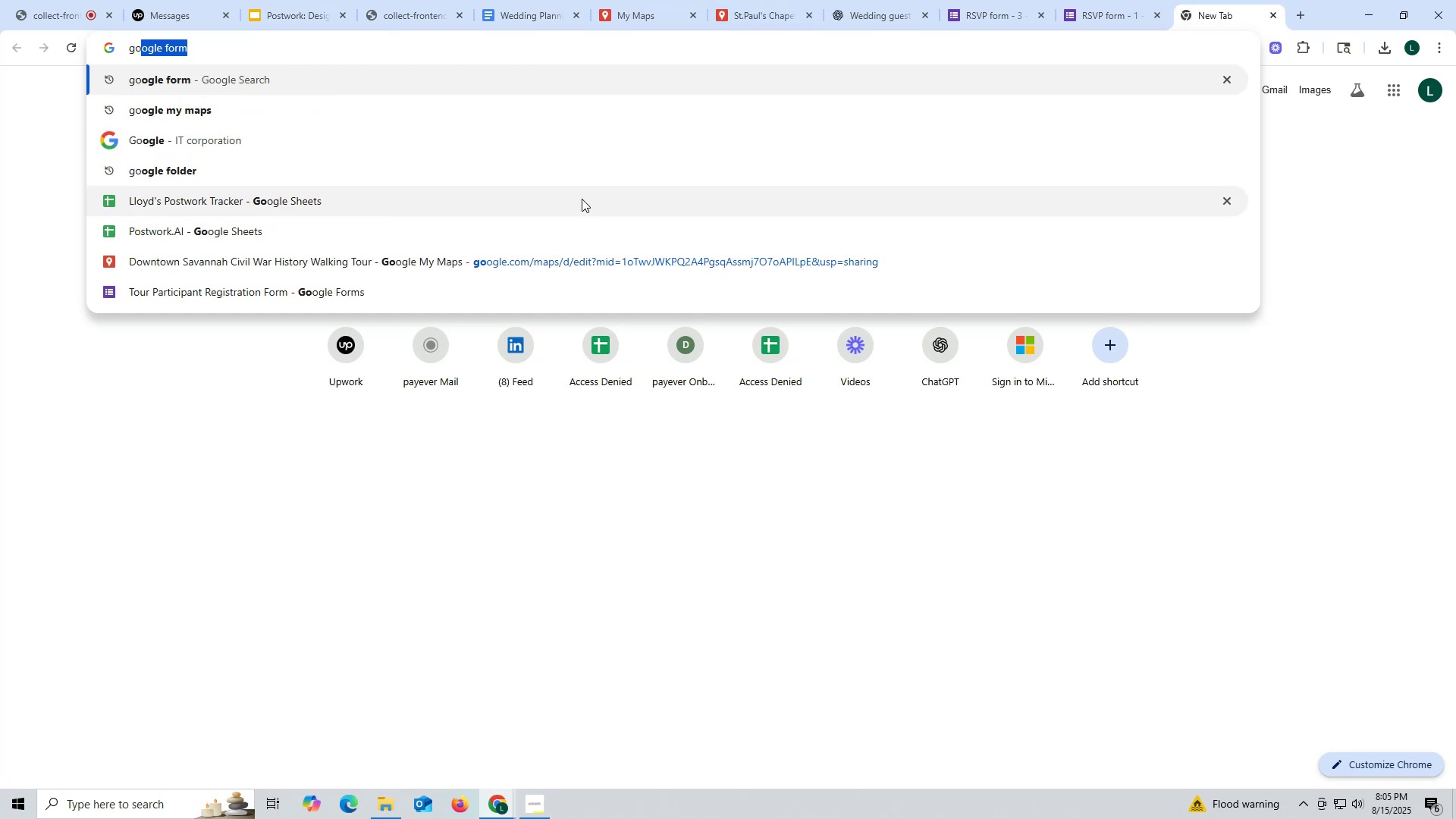 
left_click([291, 171])
 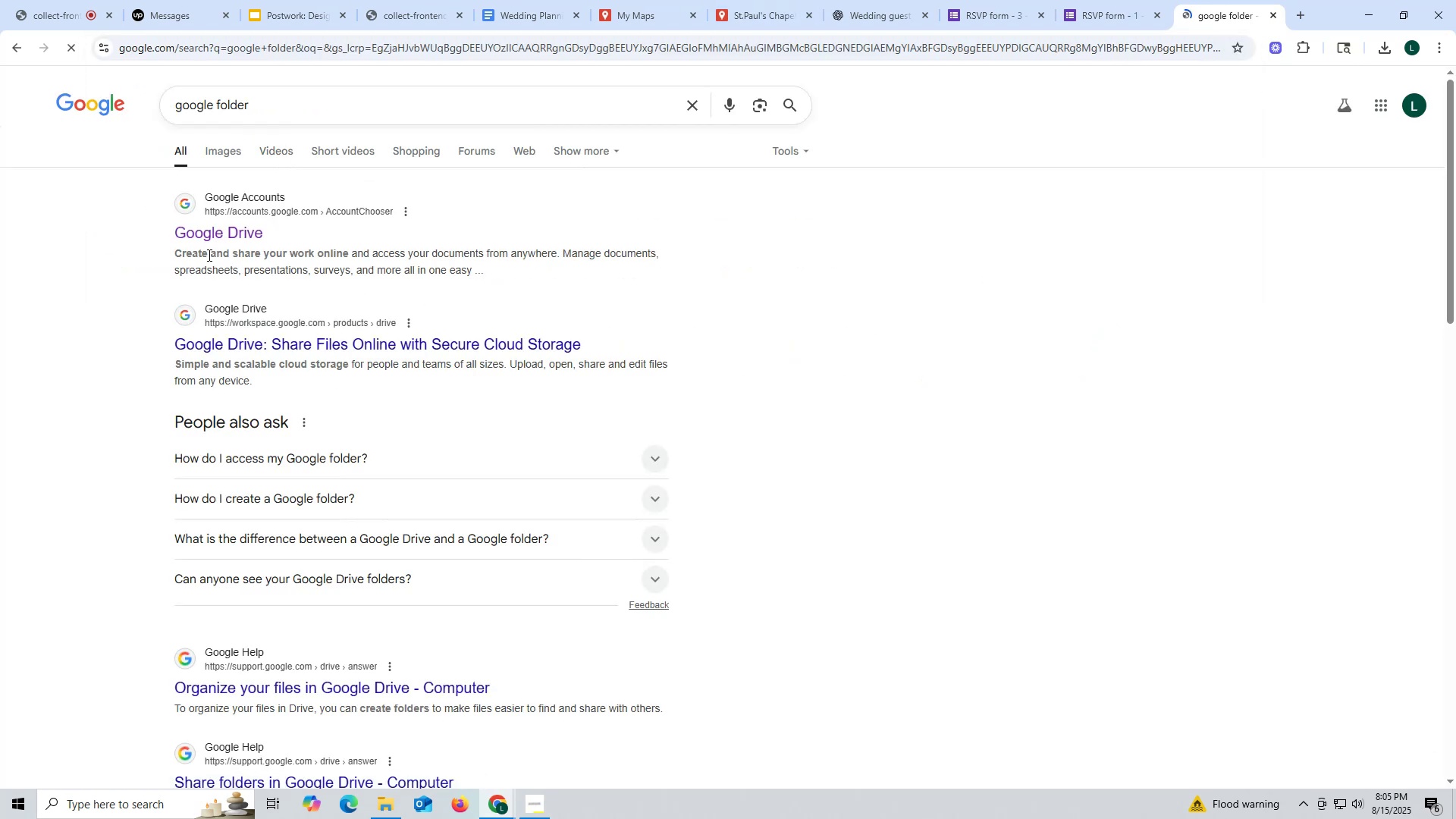 
left_click([207, 237])
 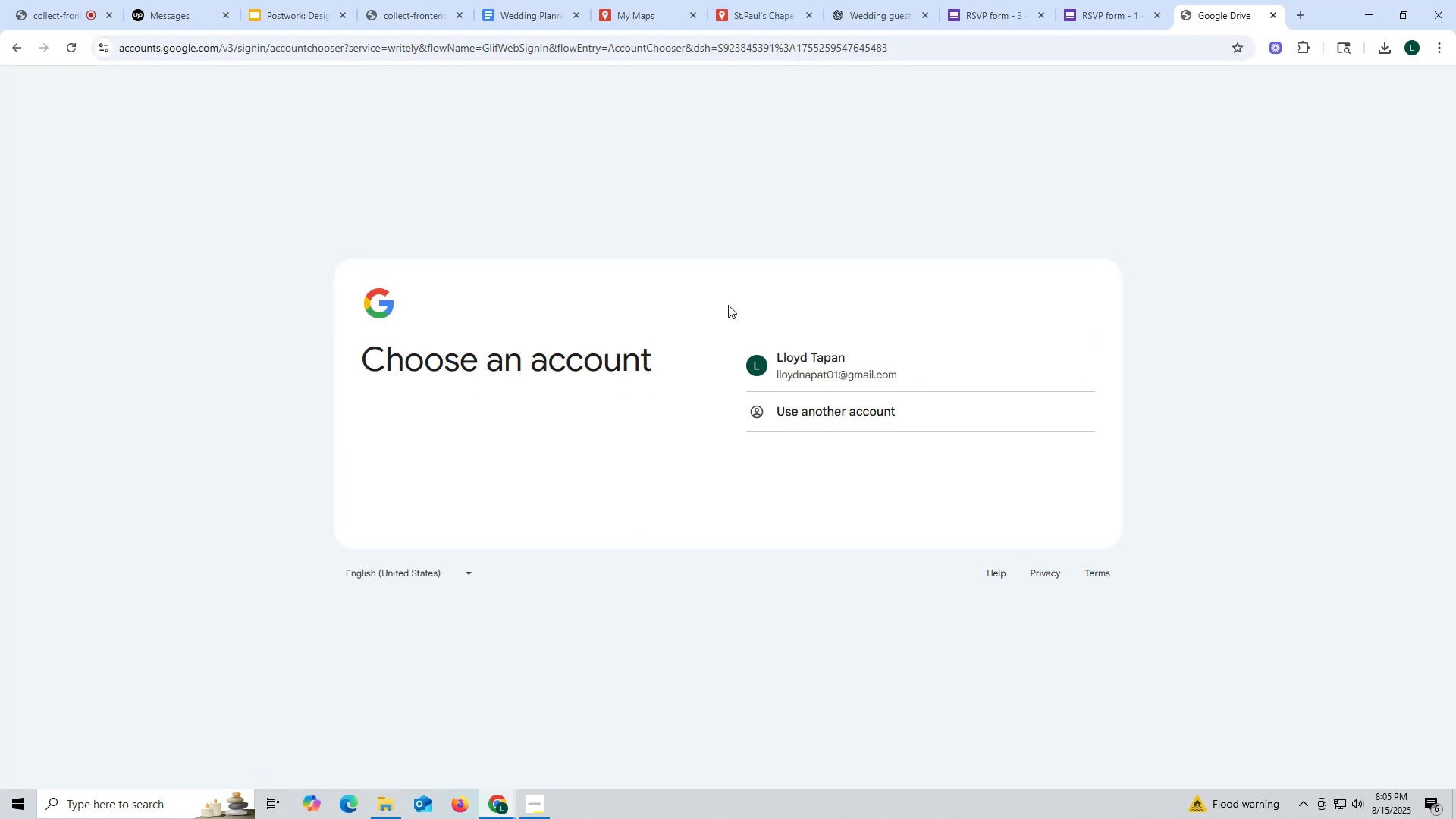 
left_click([819, 359])
 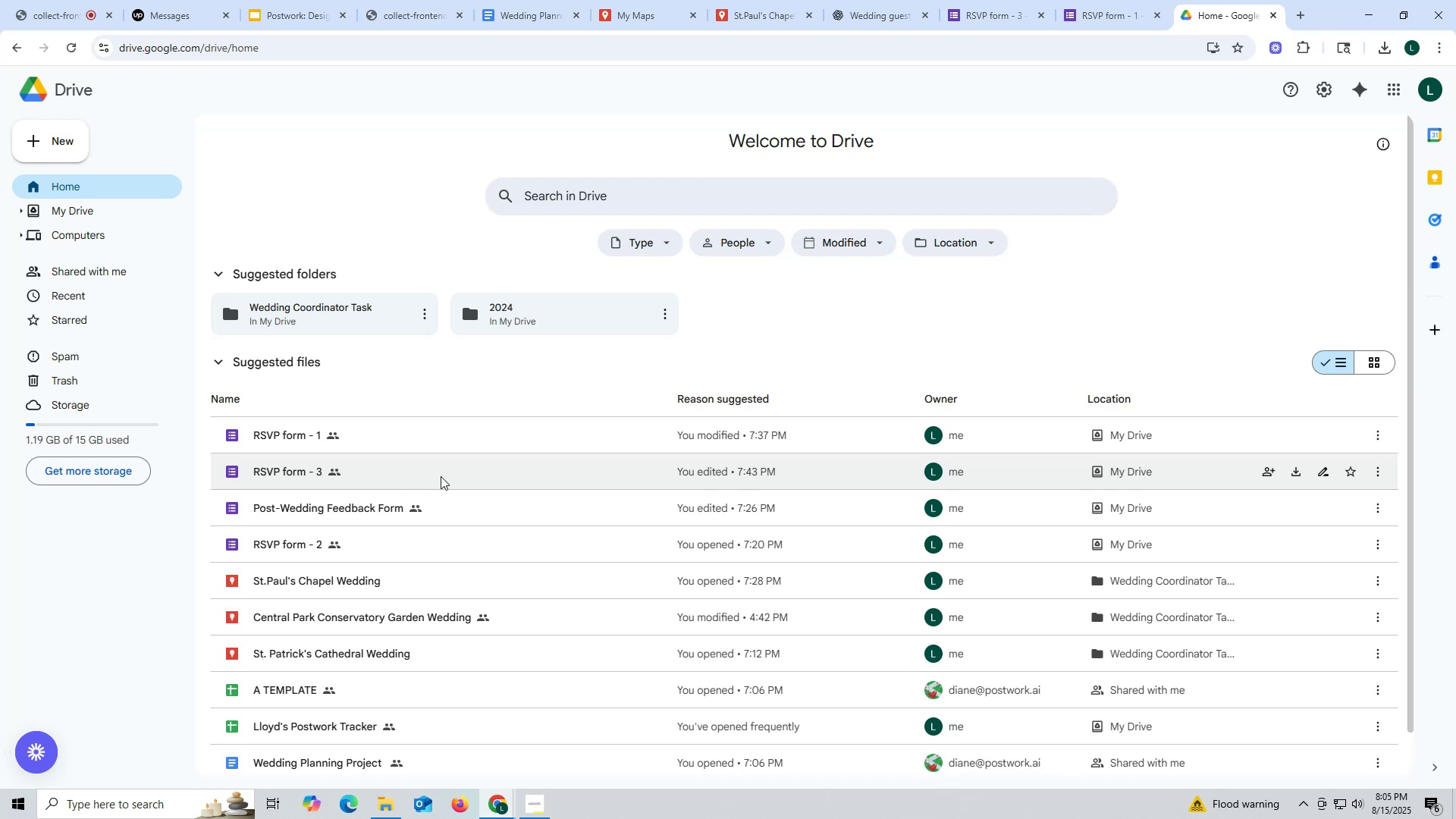 
wait(7.86)
 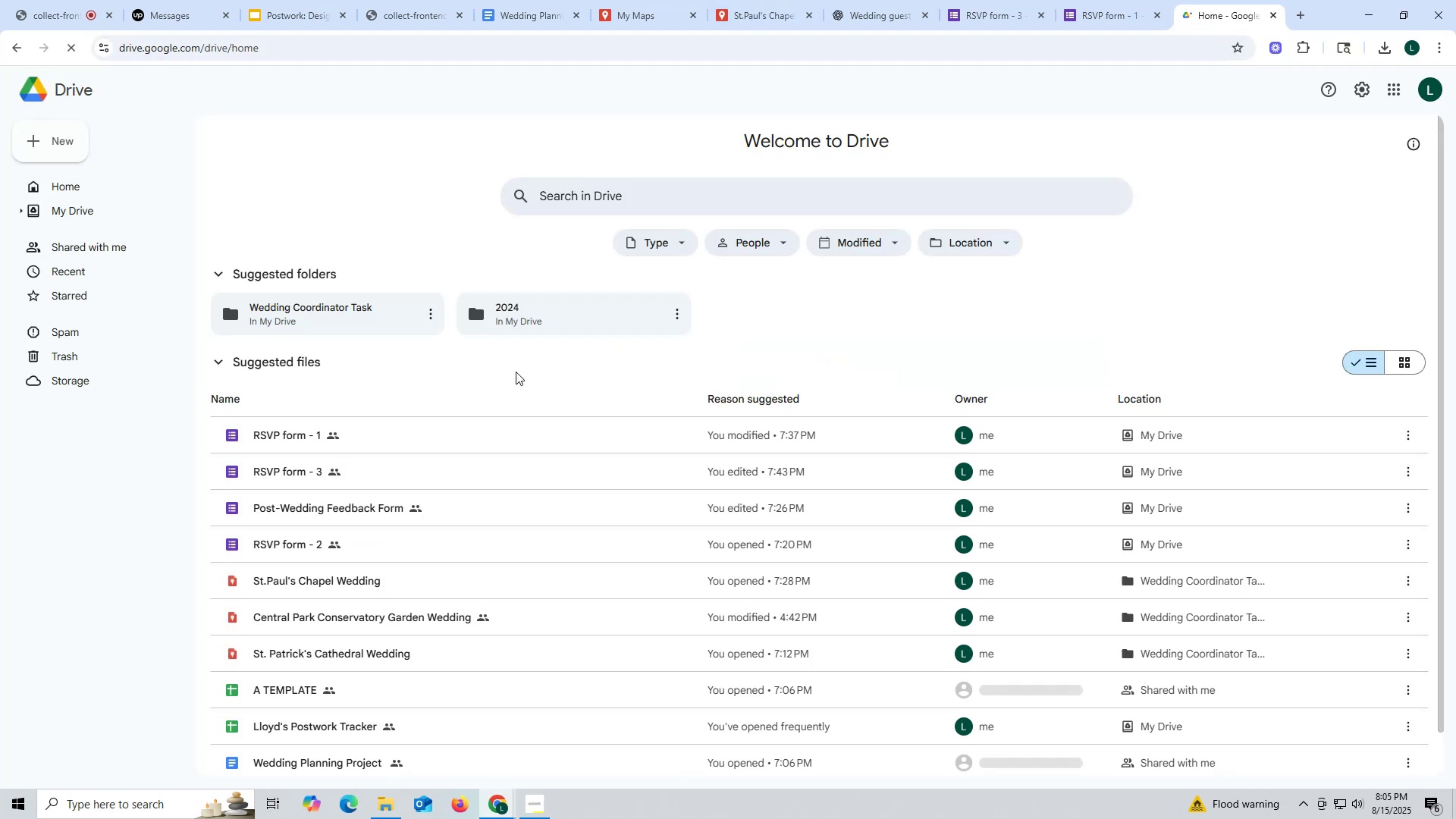 
scroll: coordinate [450, 486], scroll_direction: down, amount: 6.0
 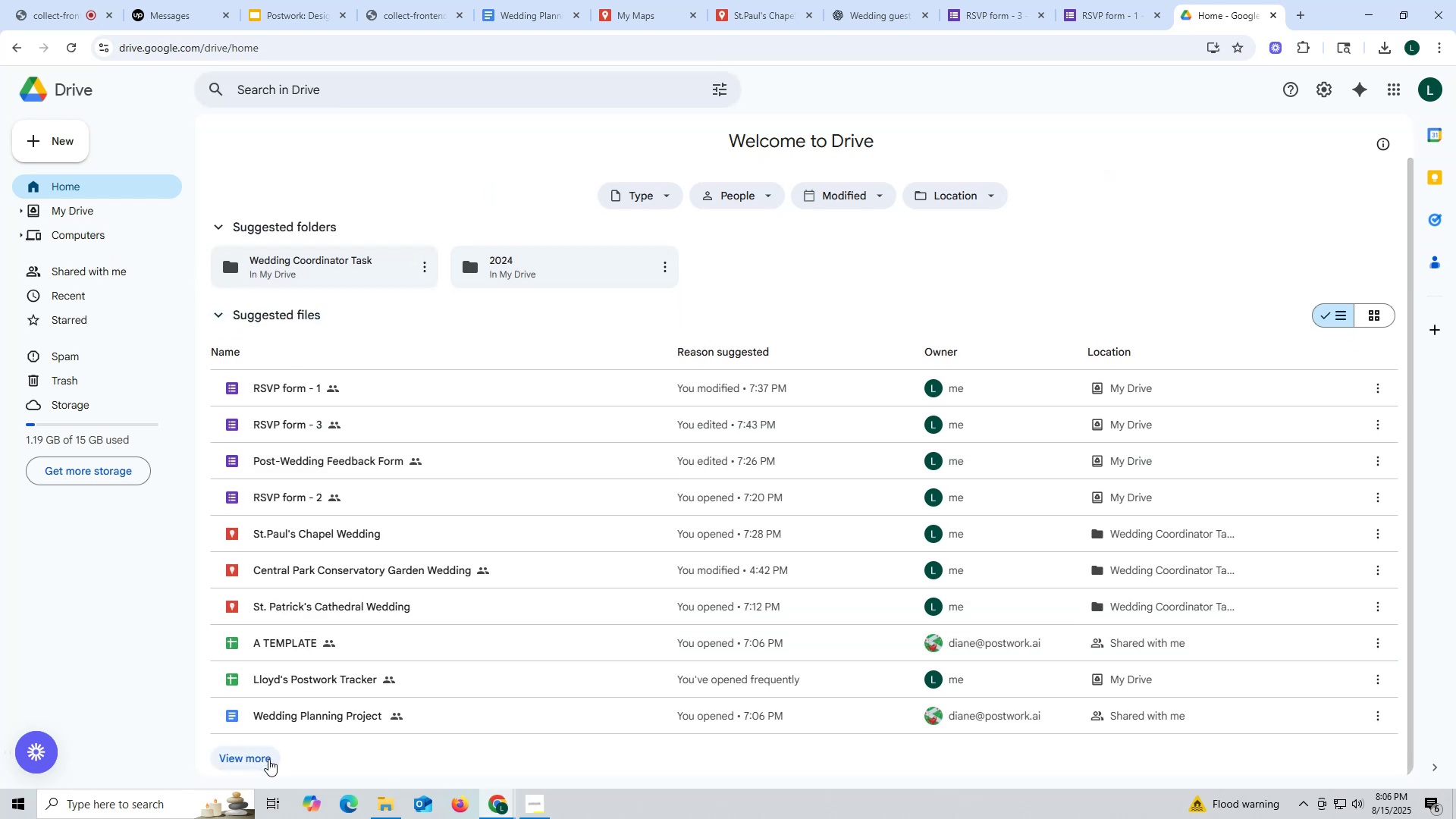 
wait(5.9)
 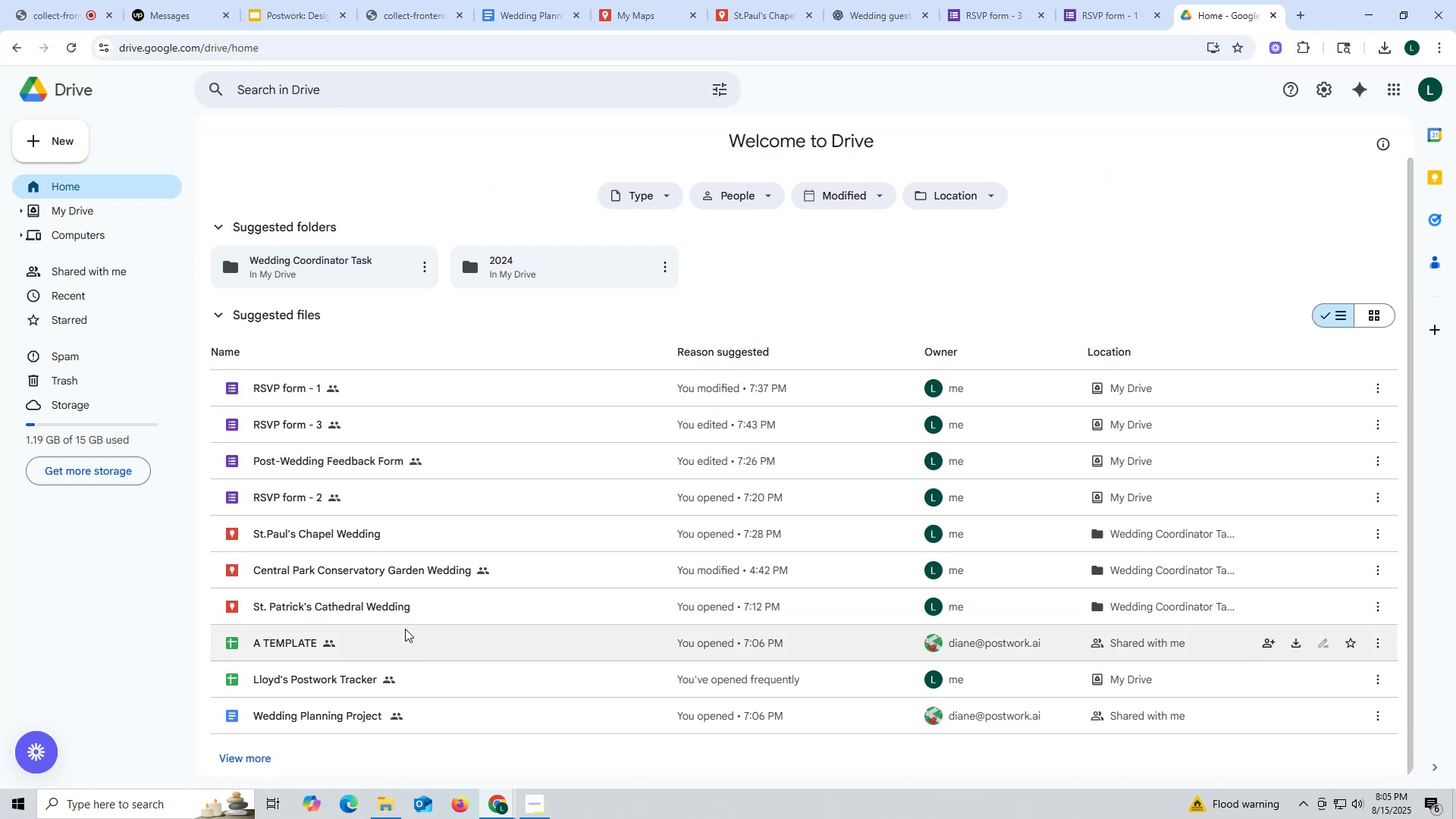 
left_click([243, 748])
 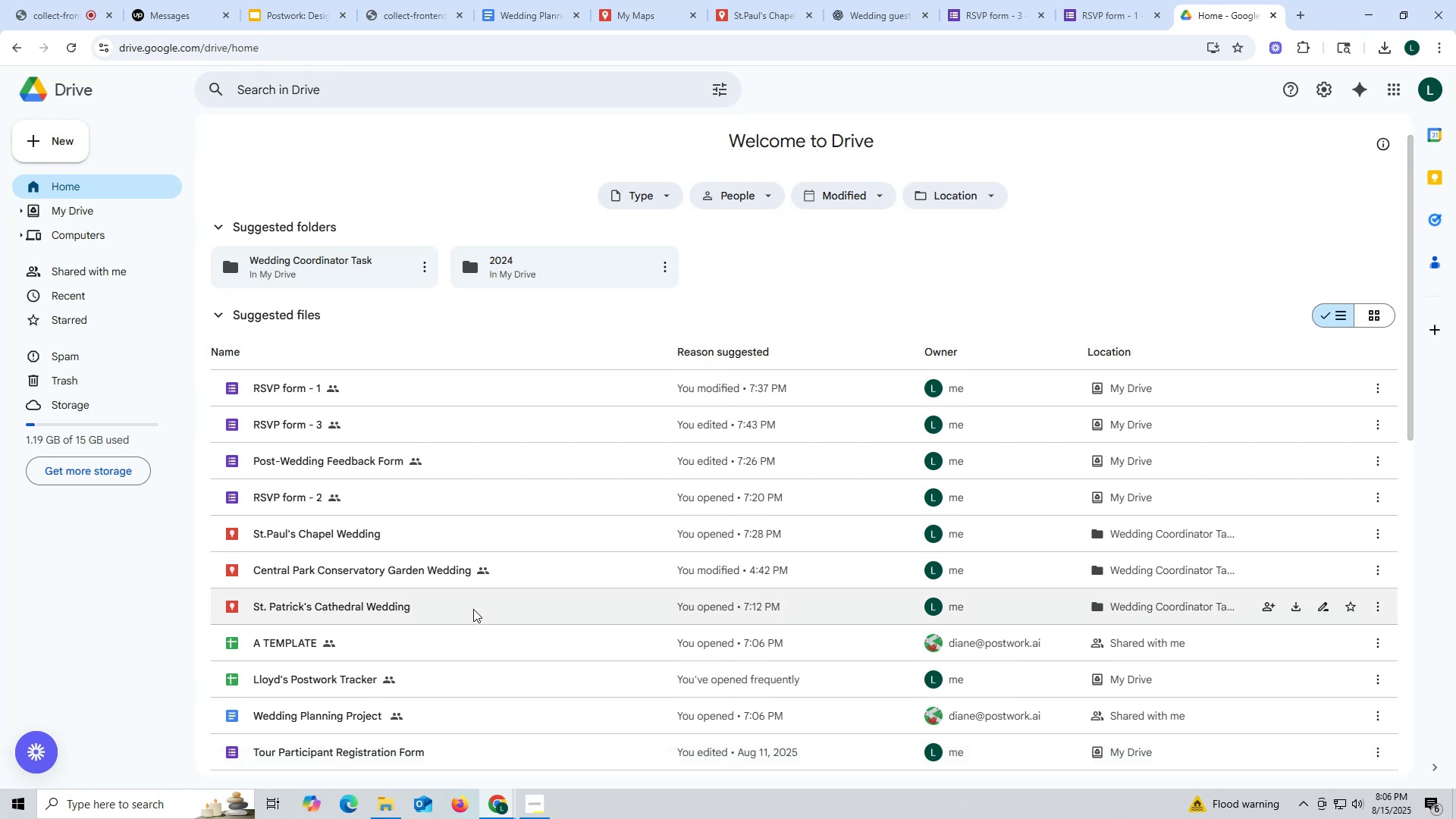 
scroll: coordinate [474, 602], scroll_direction: down, amount: 11.0
 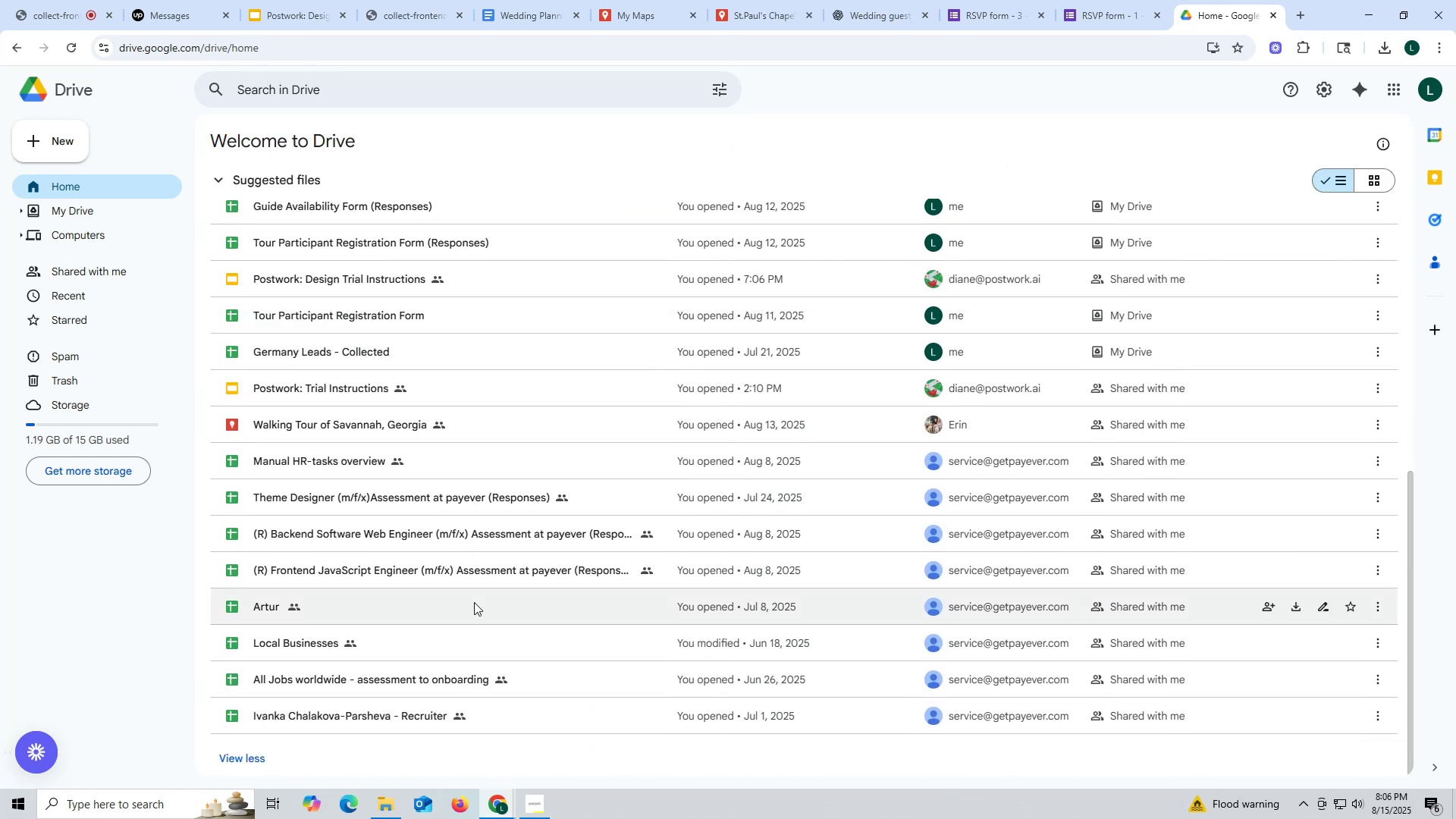 
scroll: coordinate [441, 602], scroll_direction: up, amount: 9.0
 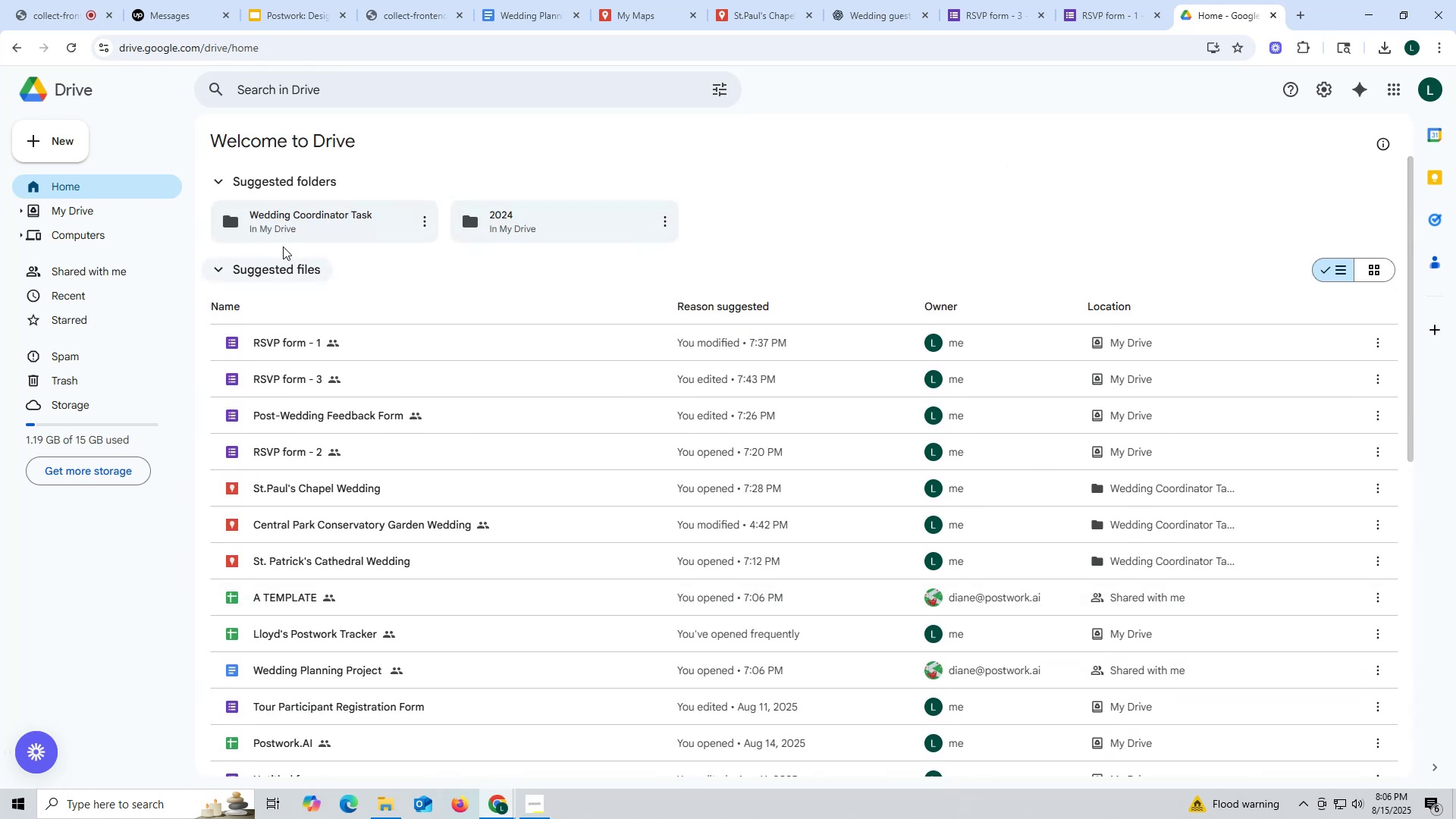 
left_click([289, 226])
 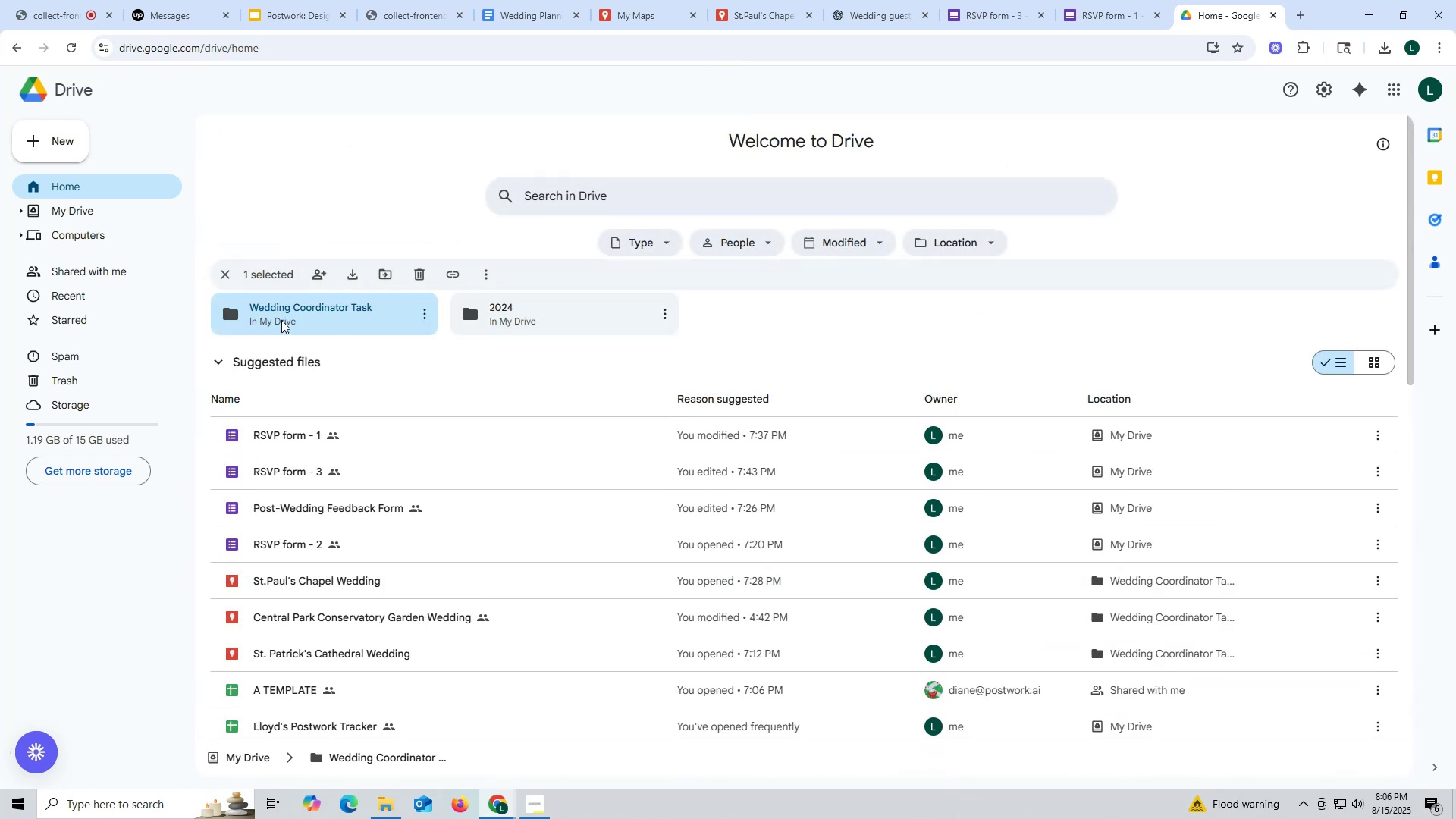 
double_click([281, 323])
 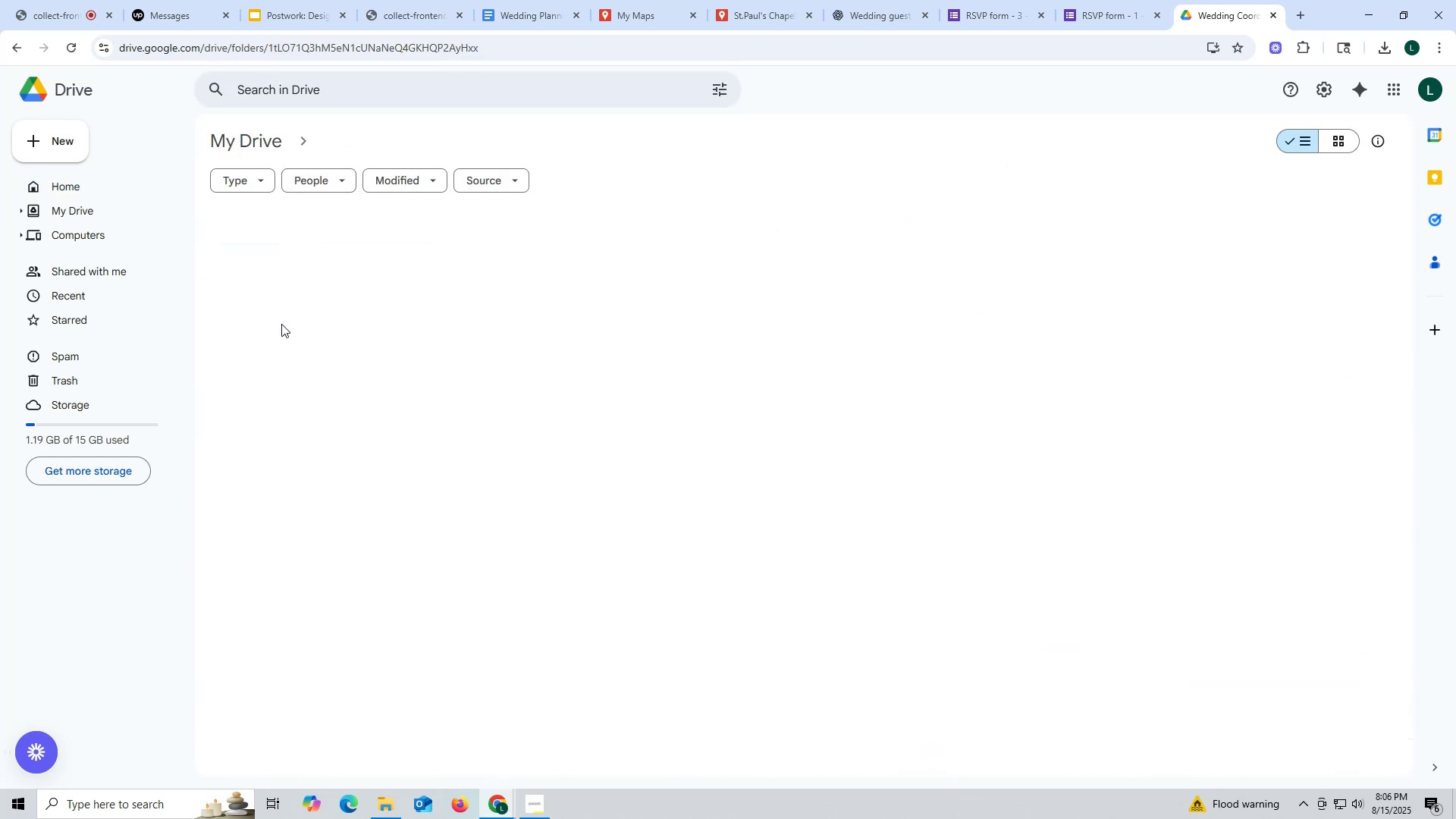 
mouse_move([248, 323])
 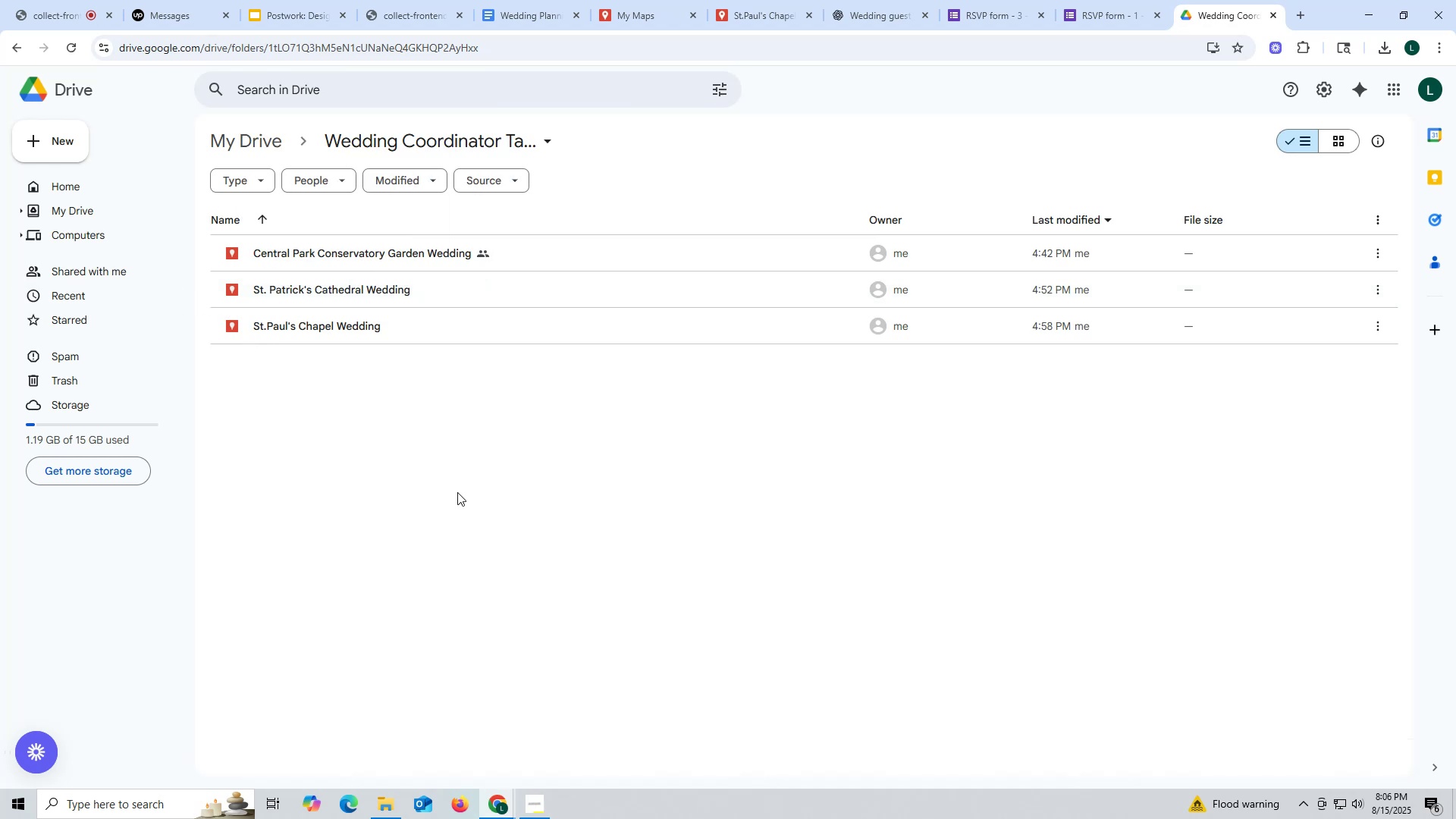 
left_click([457, 491])
 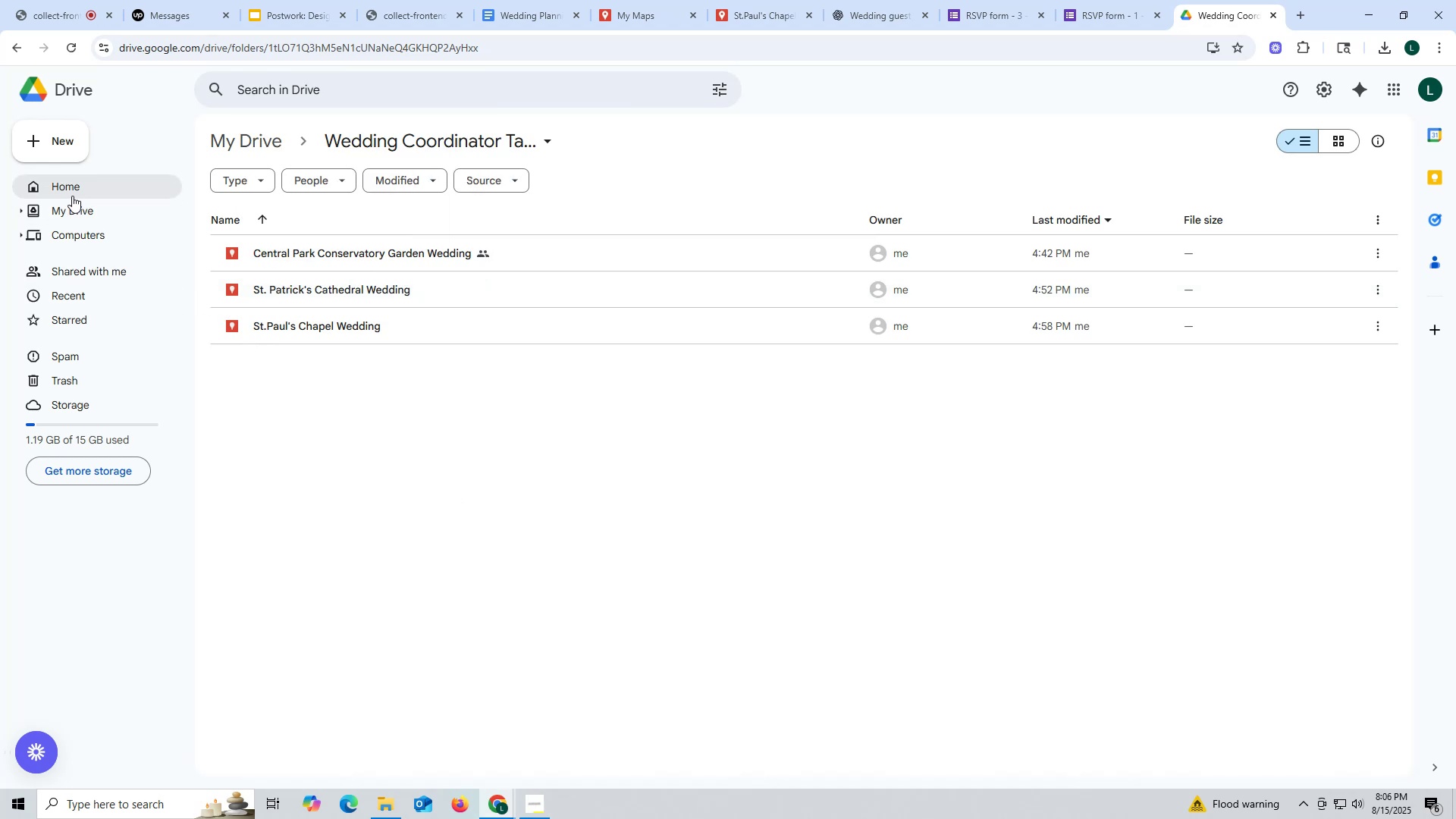 
left_click([62, 190])
 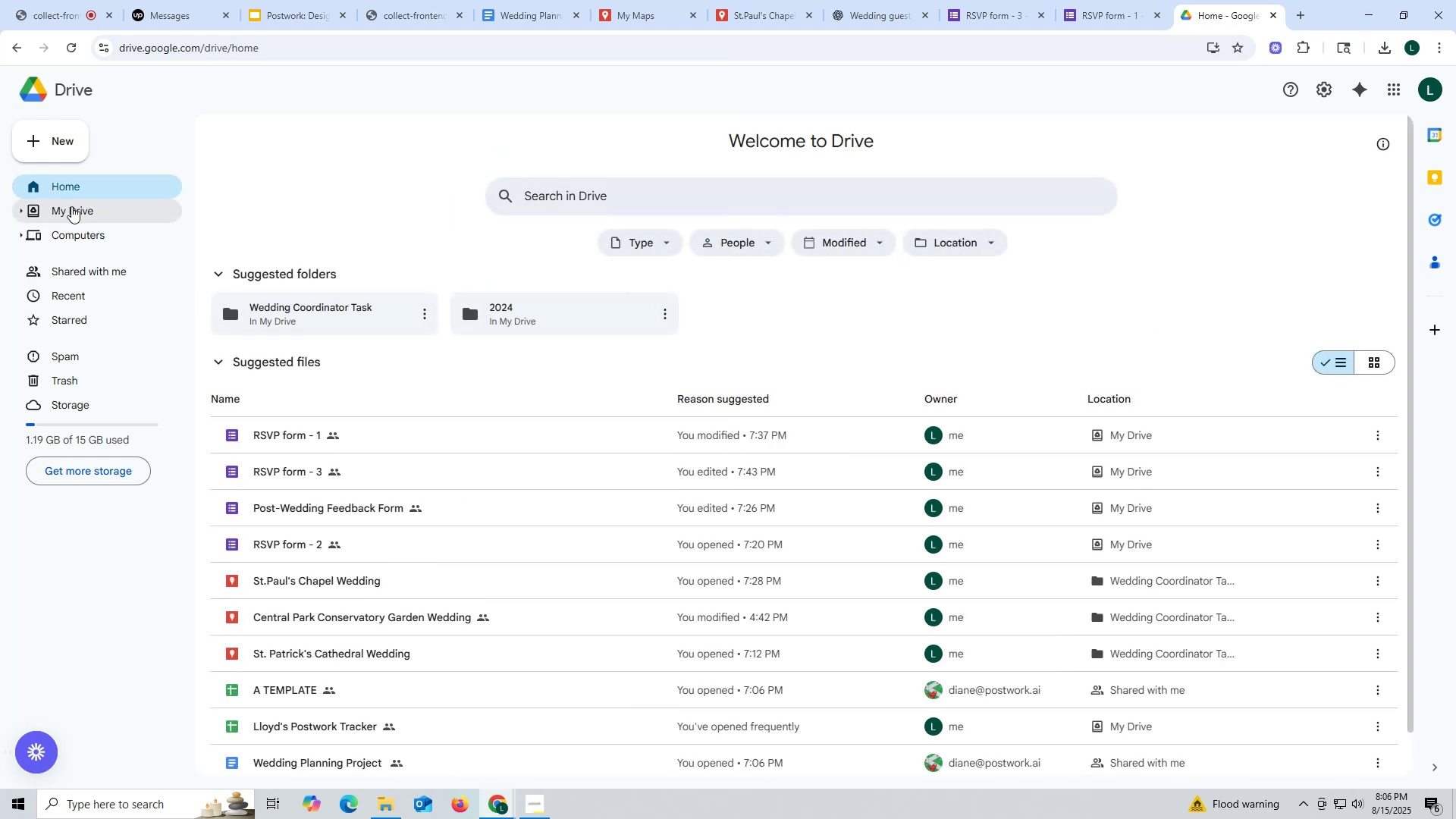 
left_click([71, 208])
 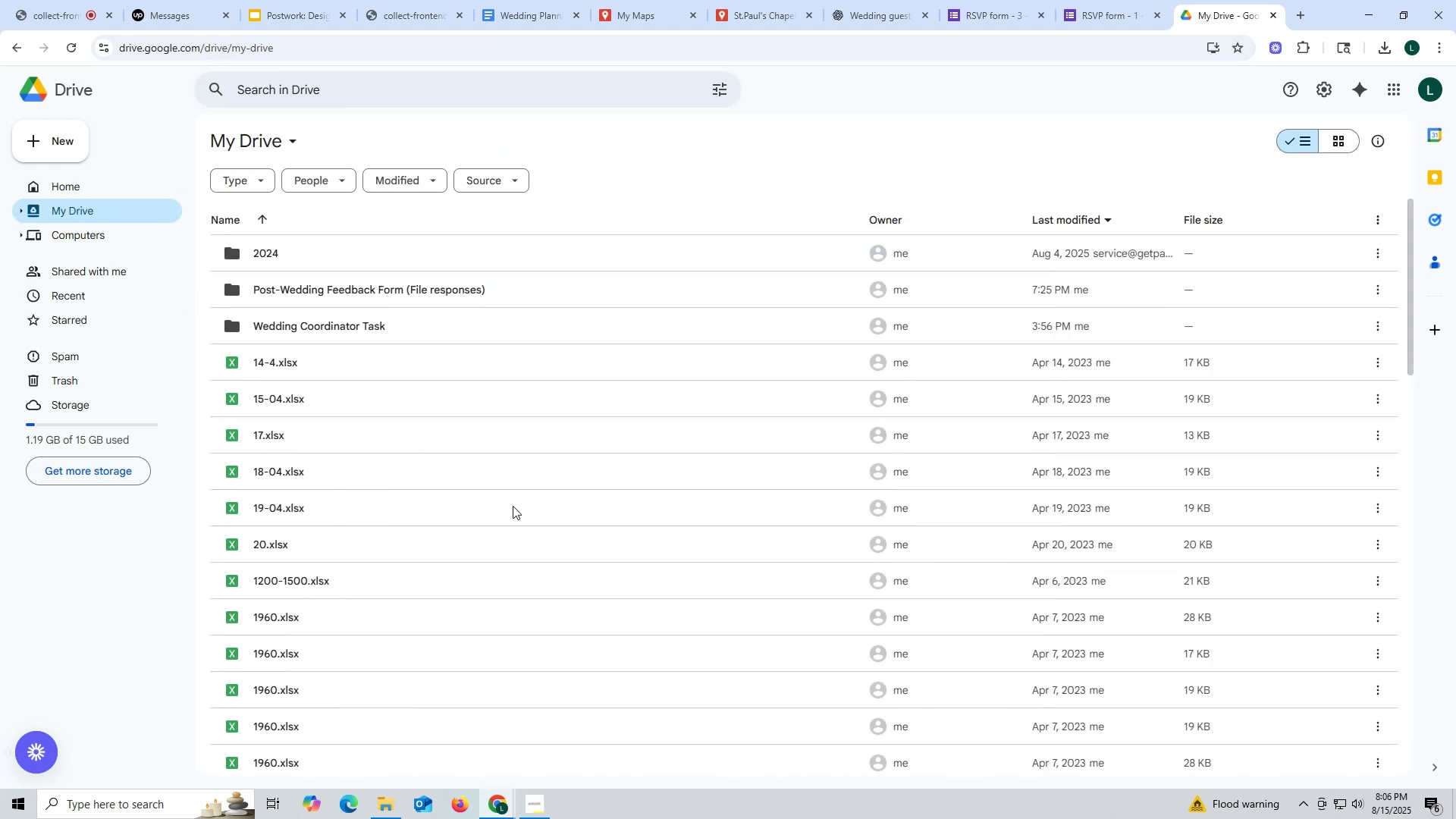 
scroll: coordinate [526, 469], scroll_direction: down, amount: 92.0
 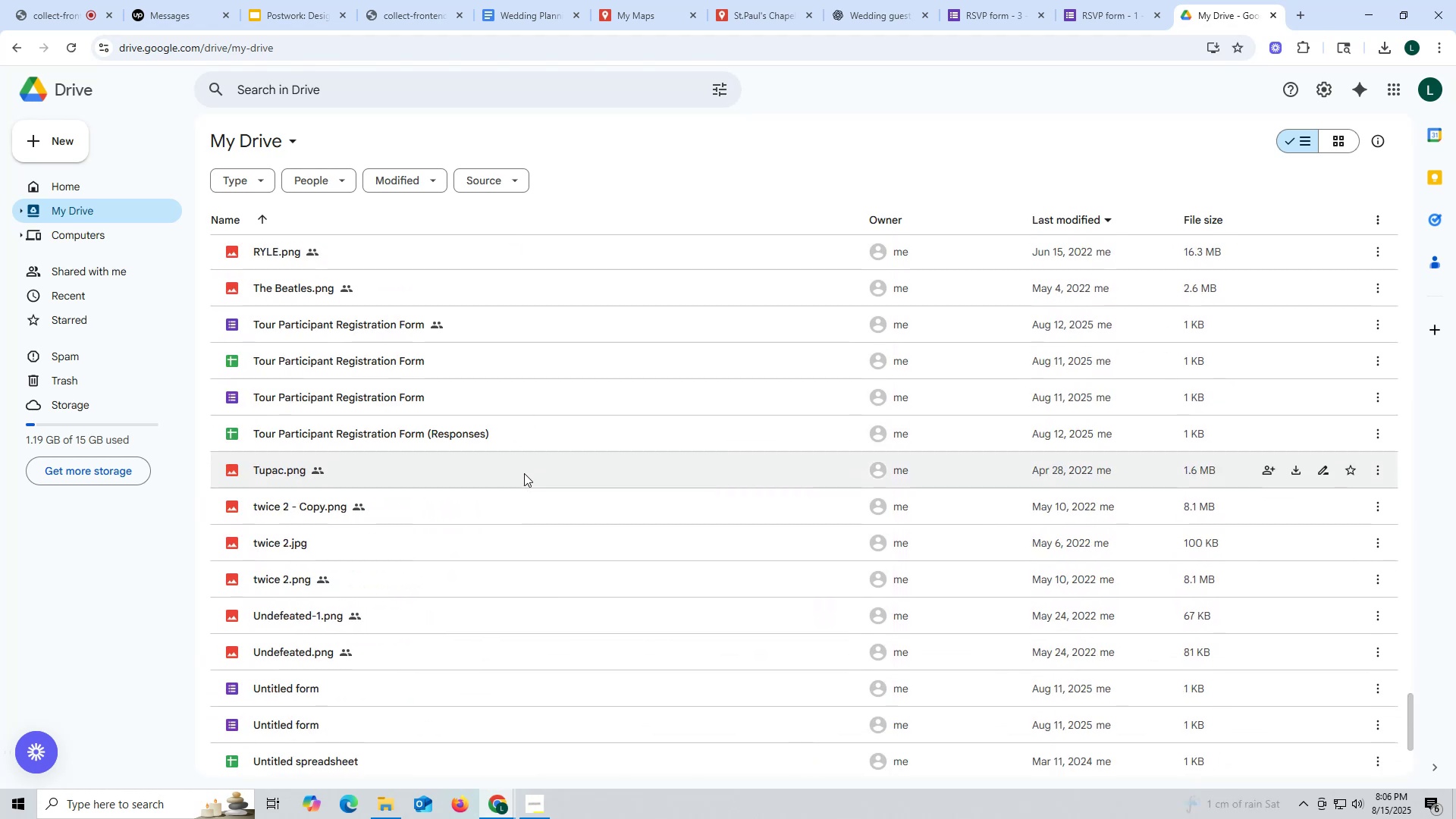 
scroll: coordinate [511, 448], scroll_direction: down, amount: 21.0
 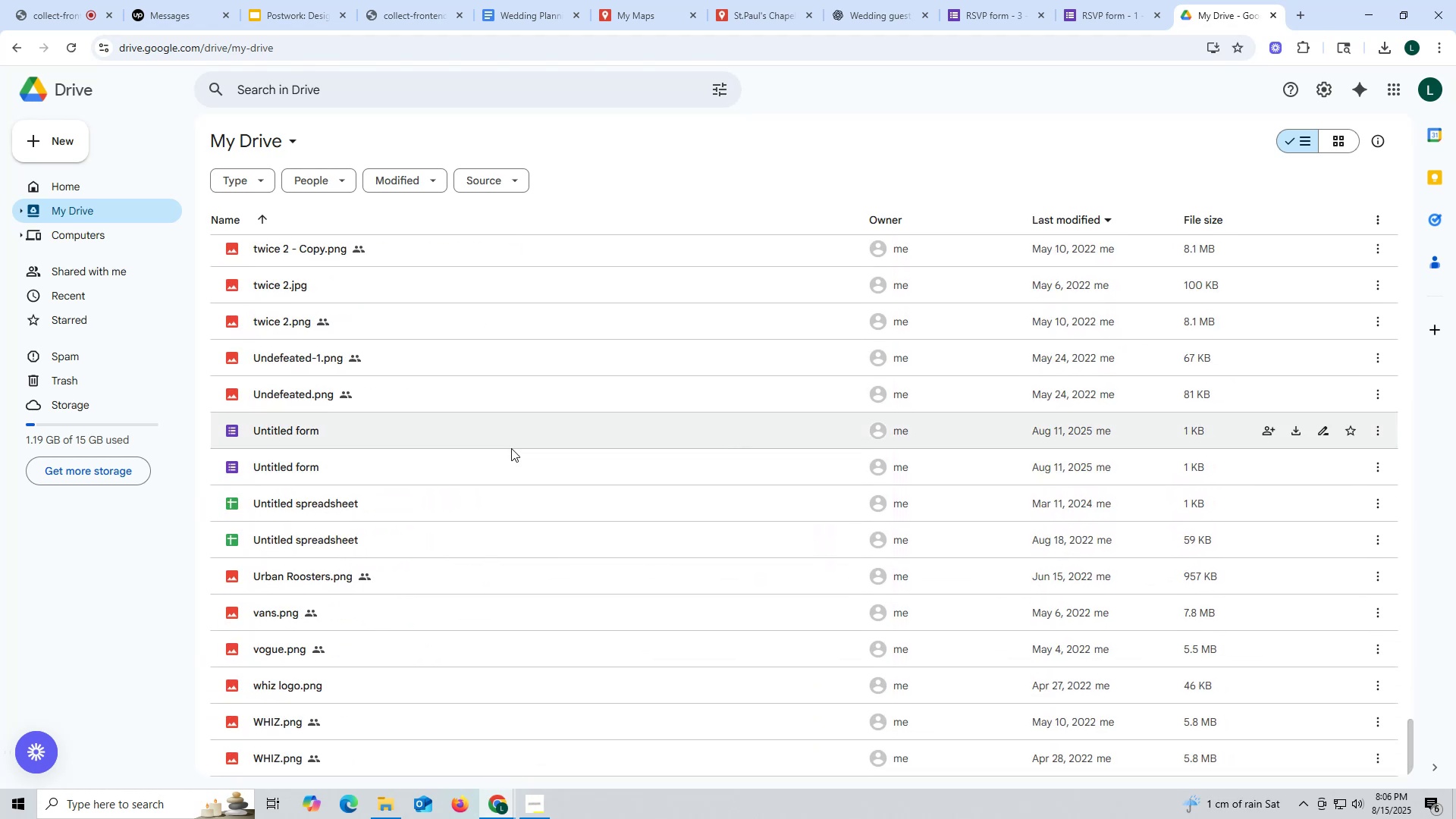 
scroll: coordinate [502, 467], scroll_direction: up, amount: 50.0
 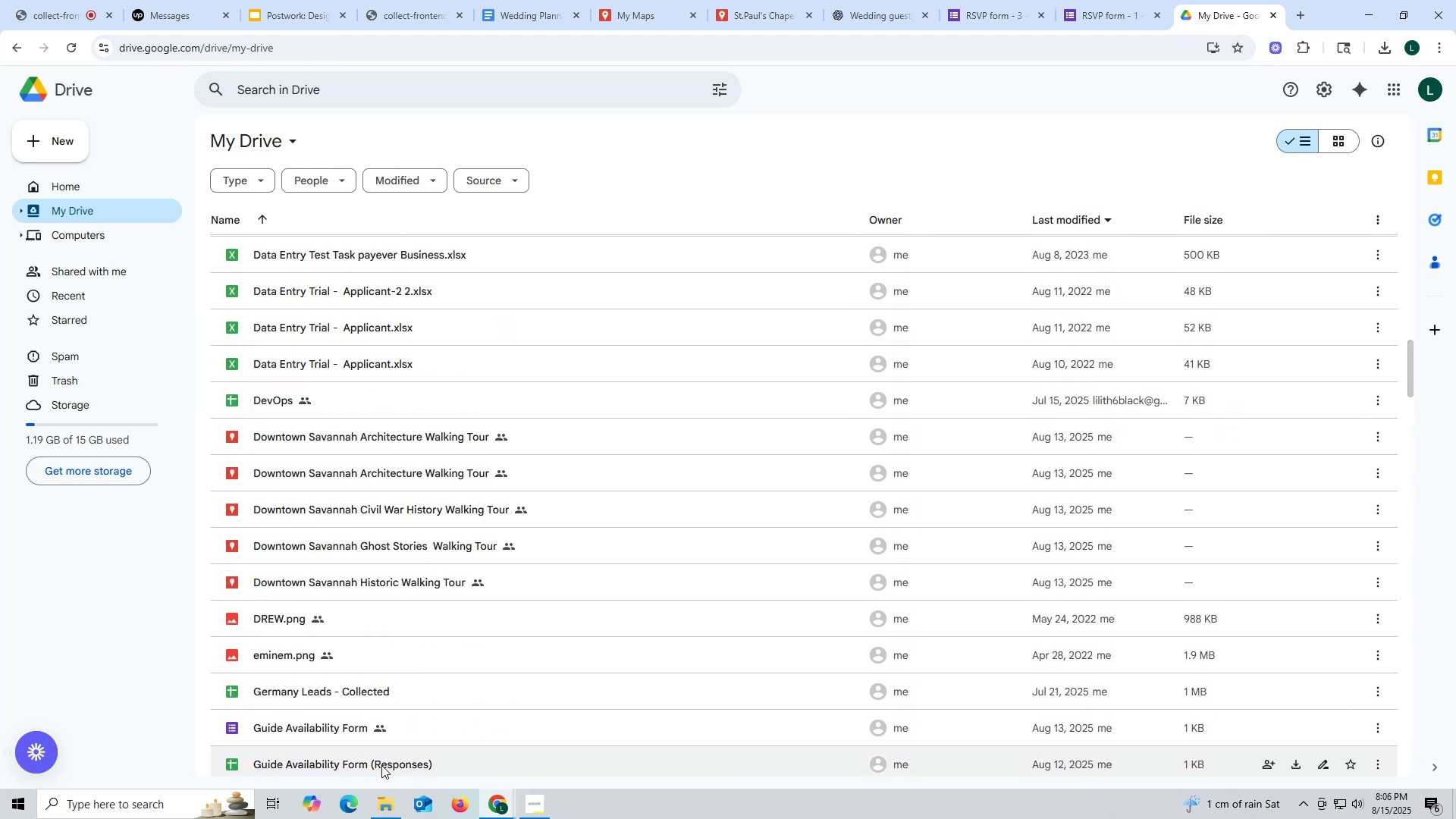 
left_click([388, 808])
 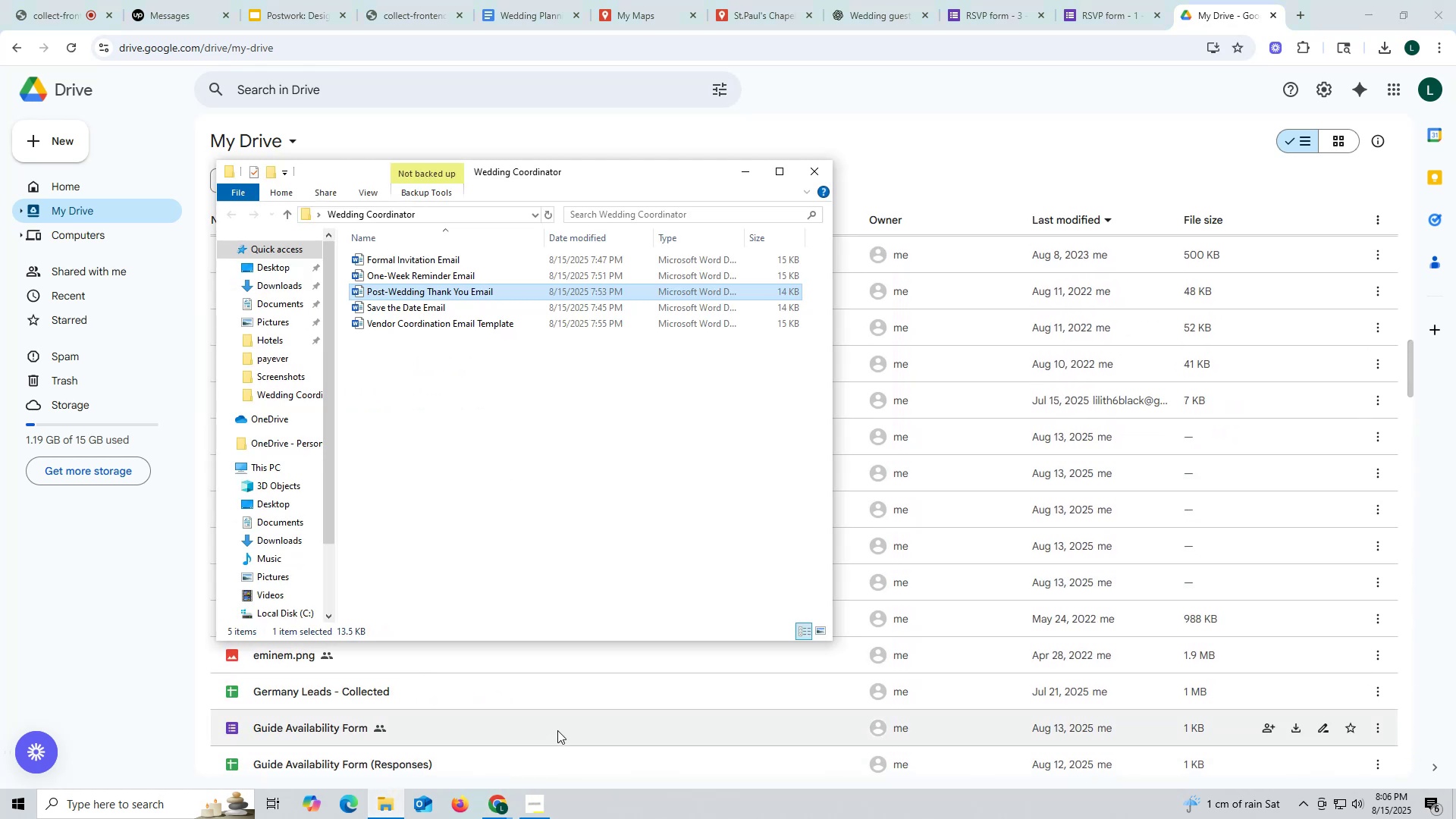 
left_click([573, 708])
 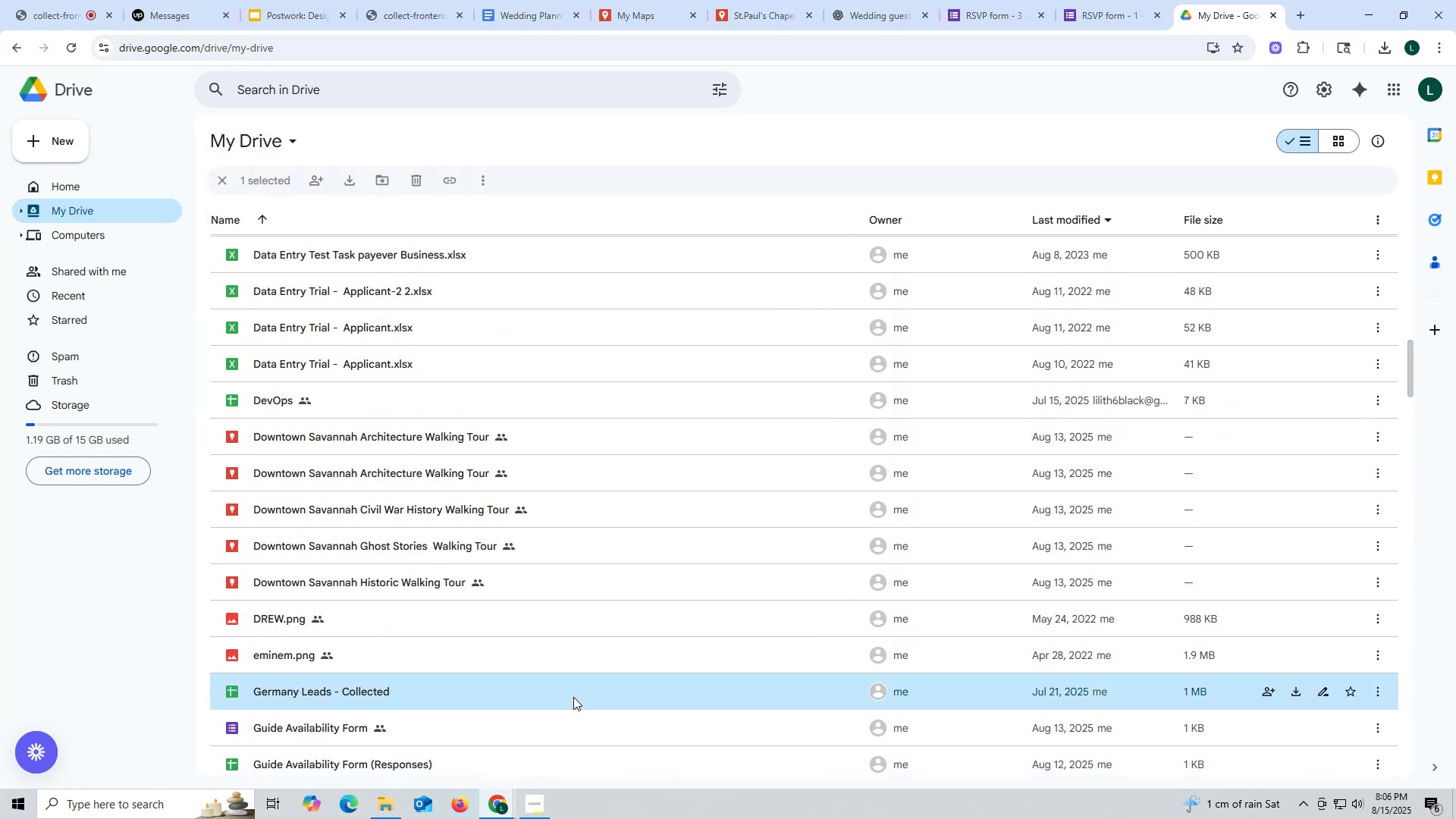 
scroll: coordinate [557, 639], scroll_direction: down, amount: 3.0
 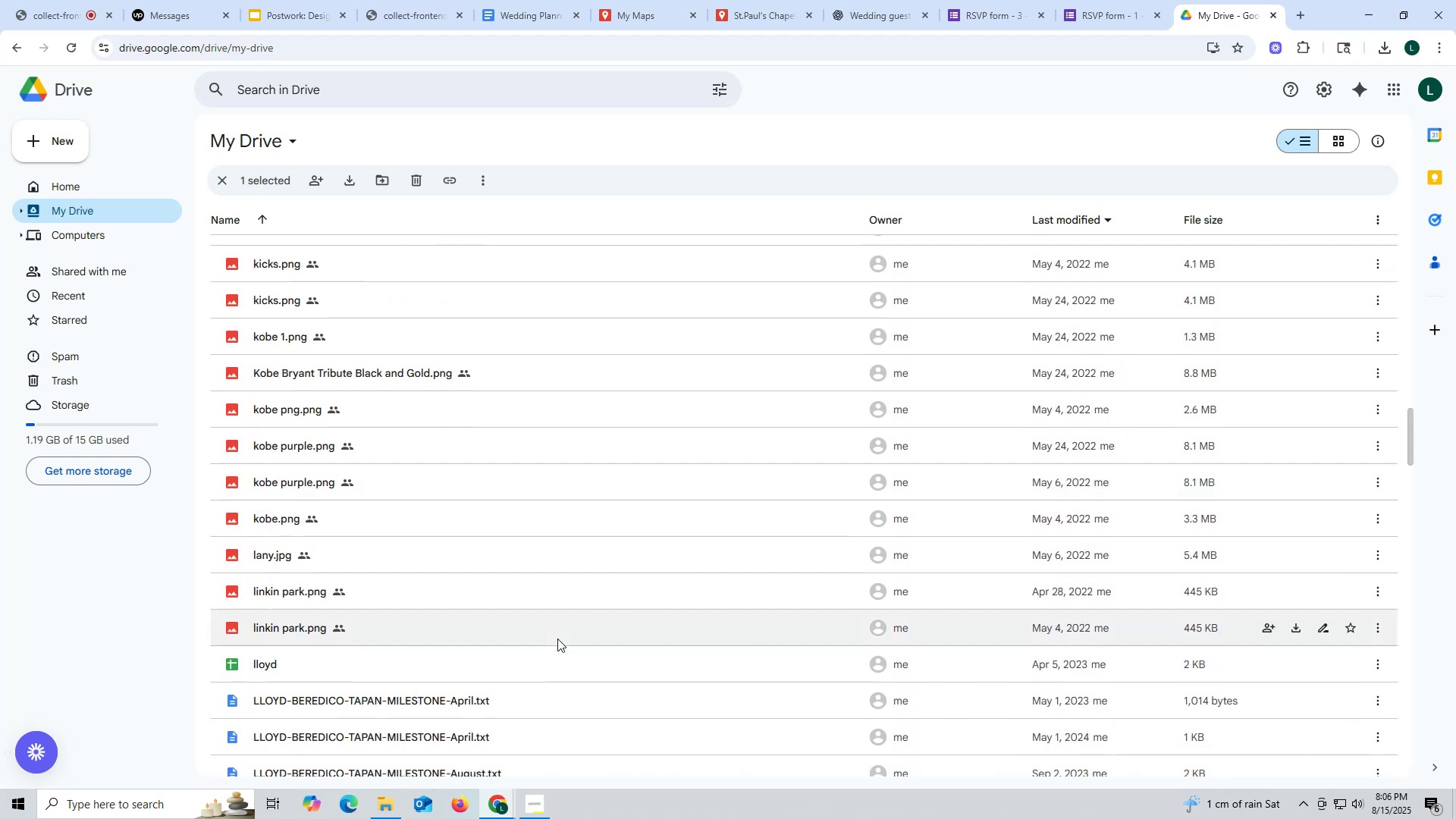 
scroll: coordinate [557, 639], scroll_direction: up, amount: 5.0
 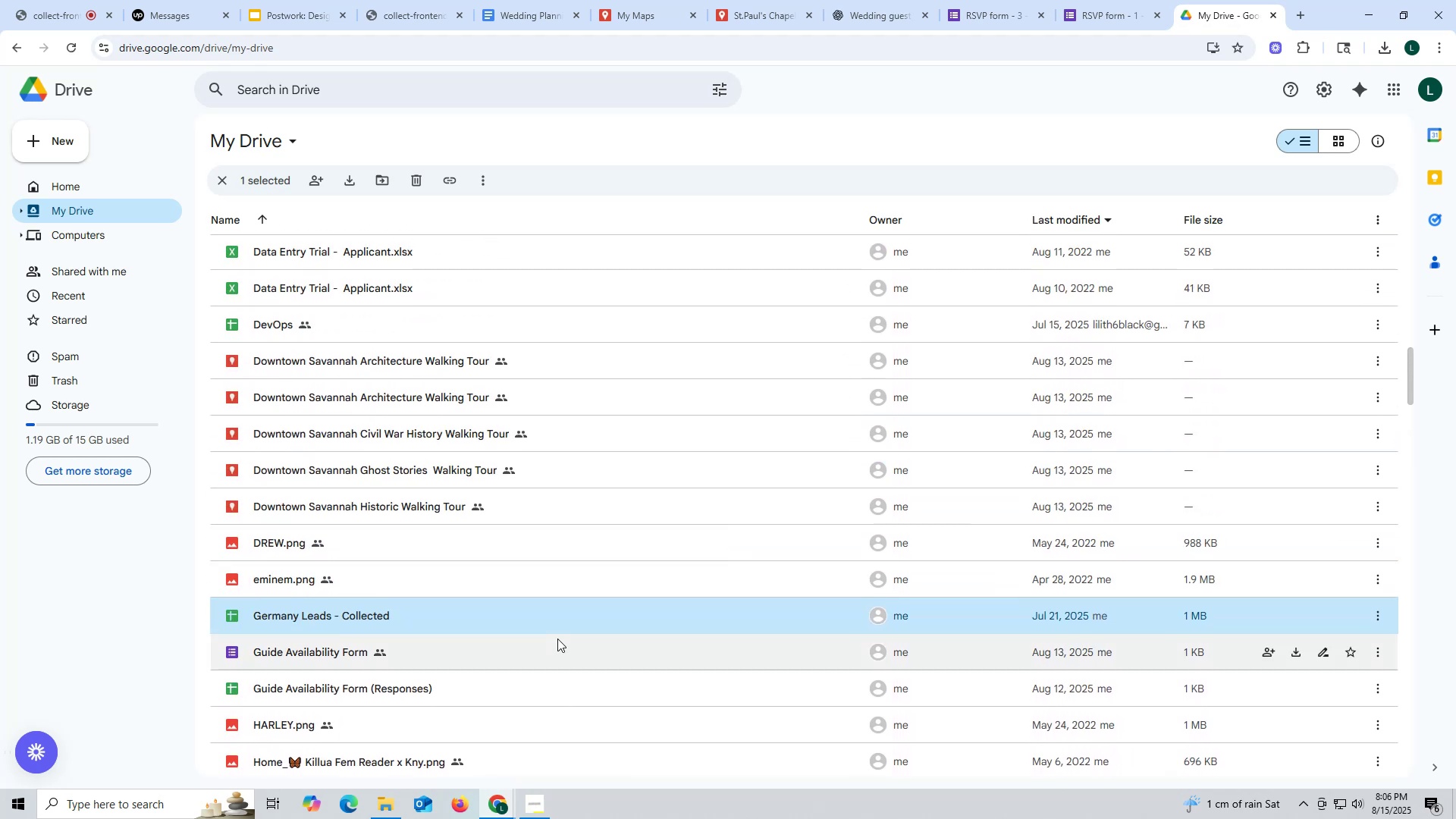 
scroll: coordinate [557, 617], scroll_direction: down, amount: 3.0
 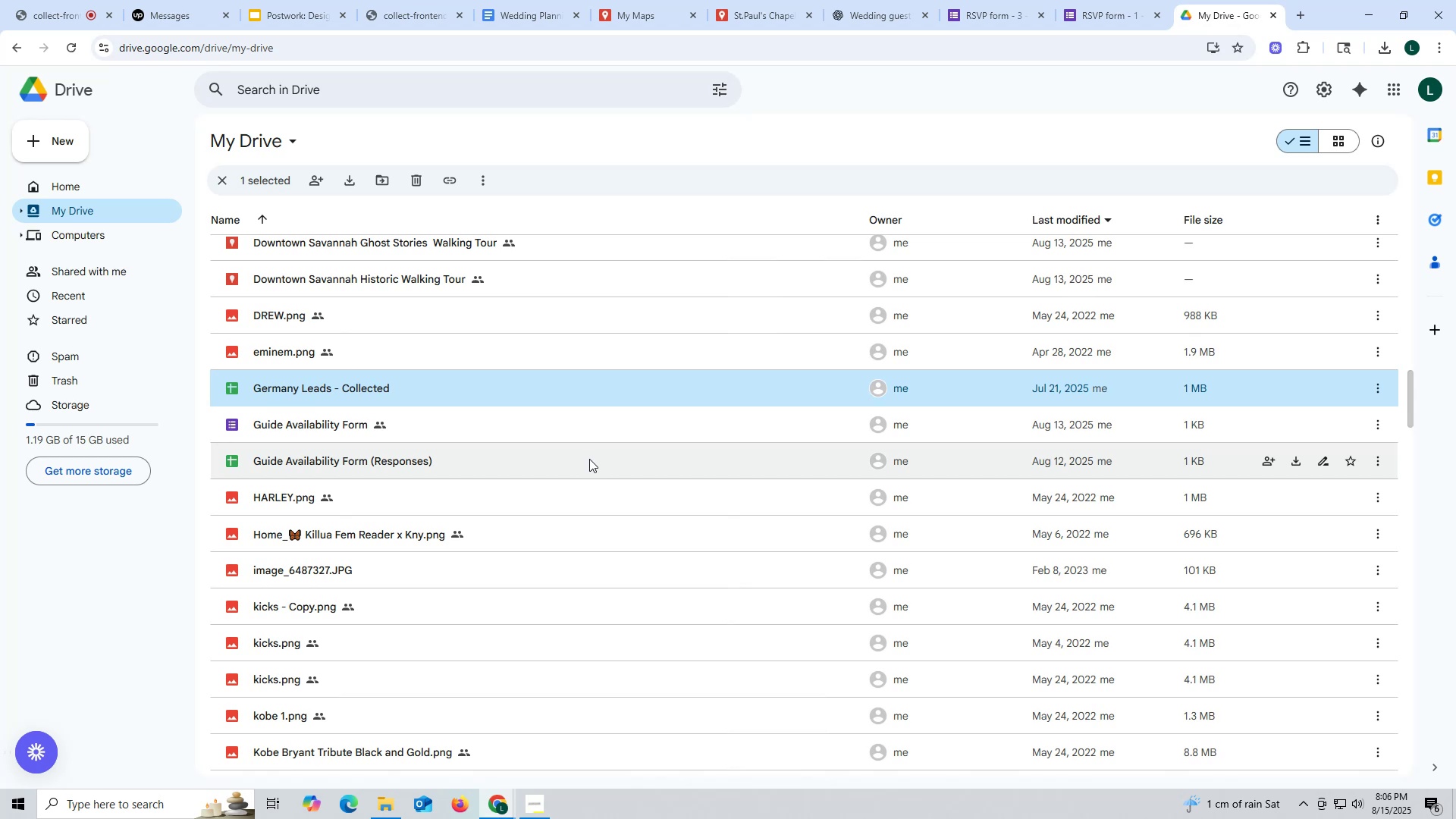 
wait(12.34)
 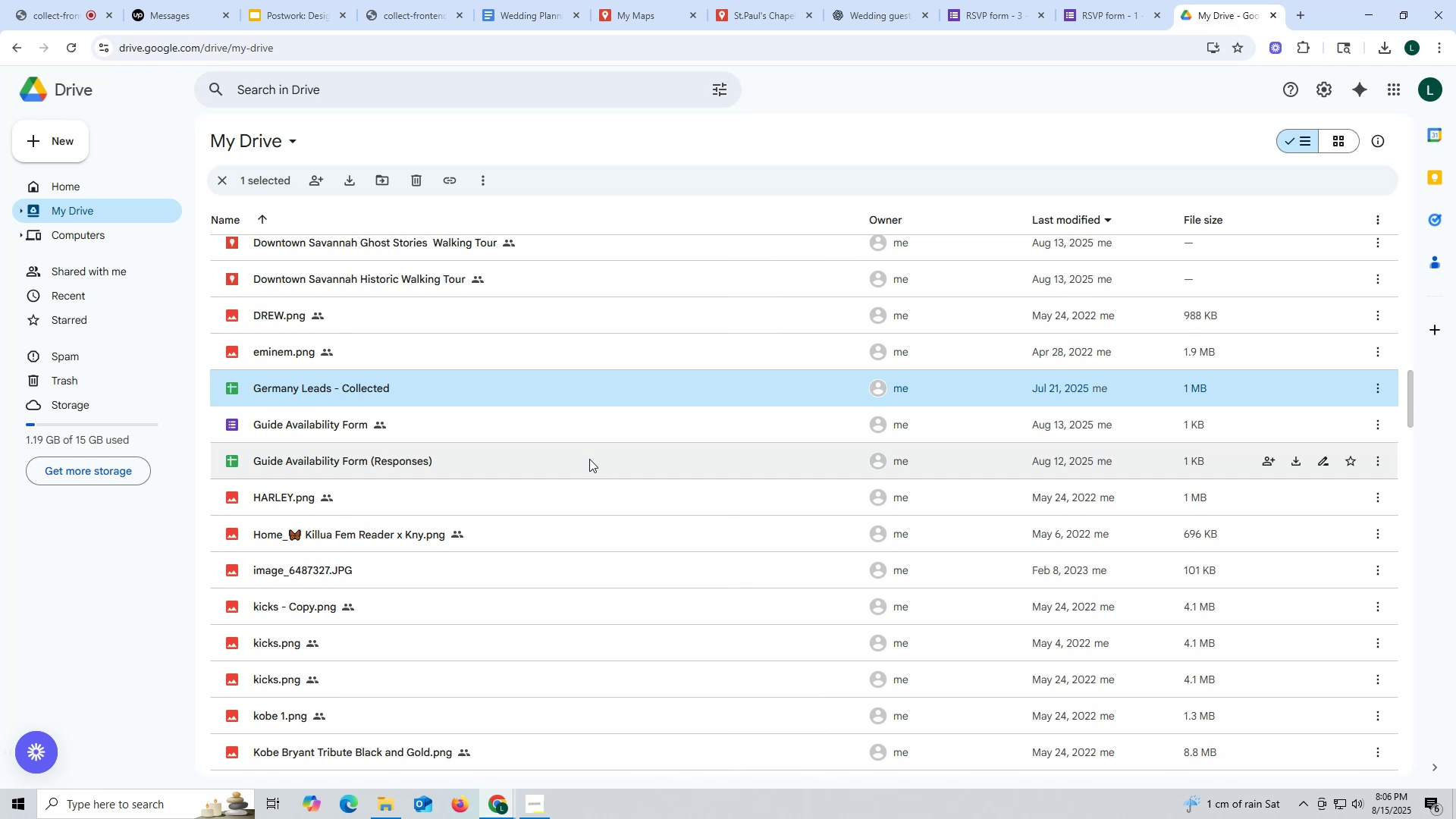 
scroll: coordinate [551, 444], scroll_direction: up, amount: 35.0
 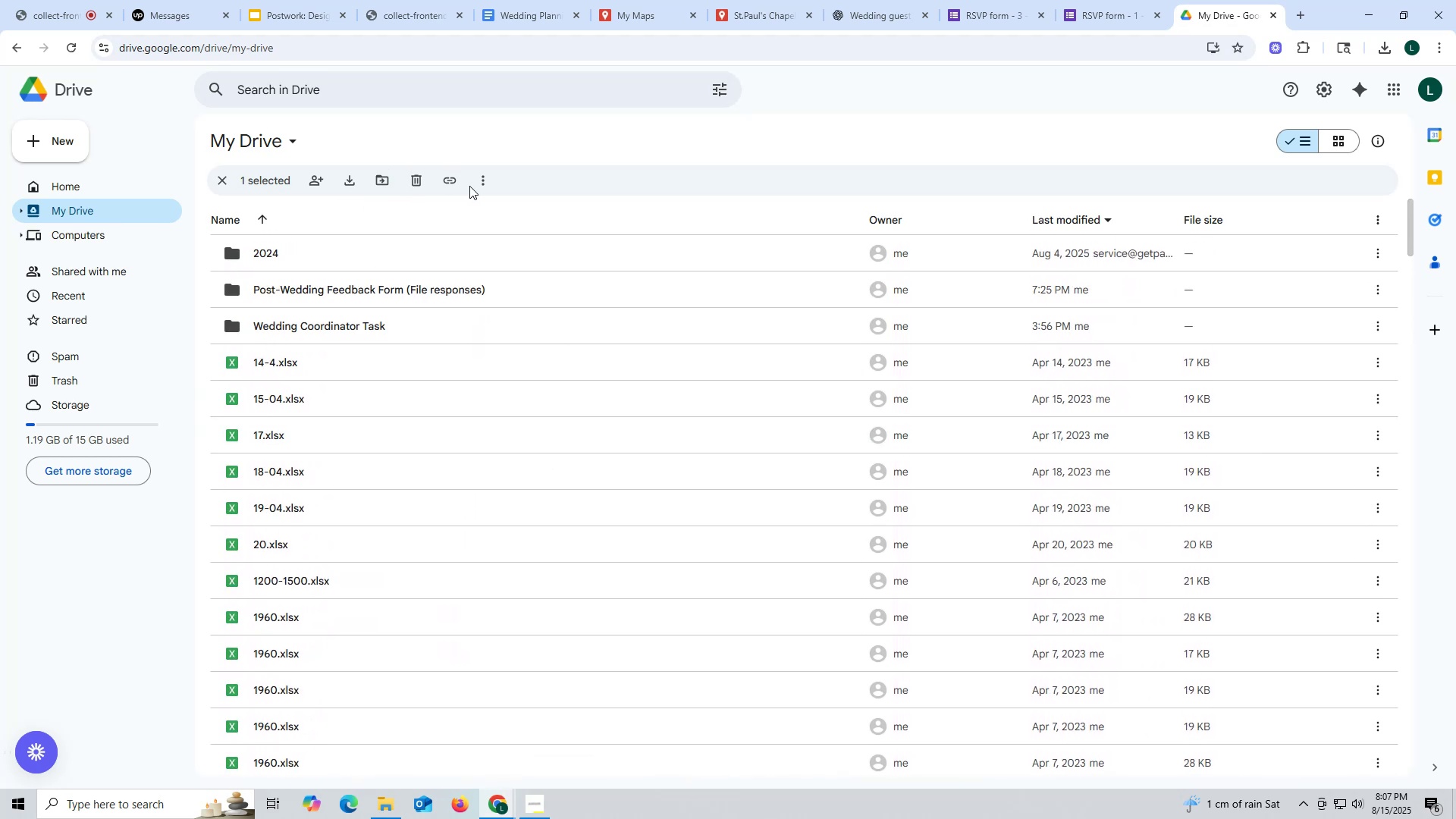 
left_click([481, 183])
 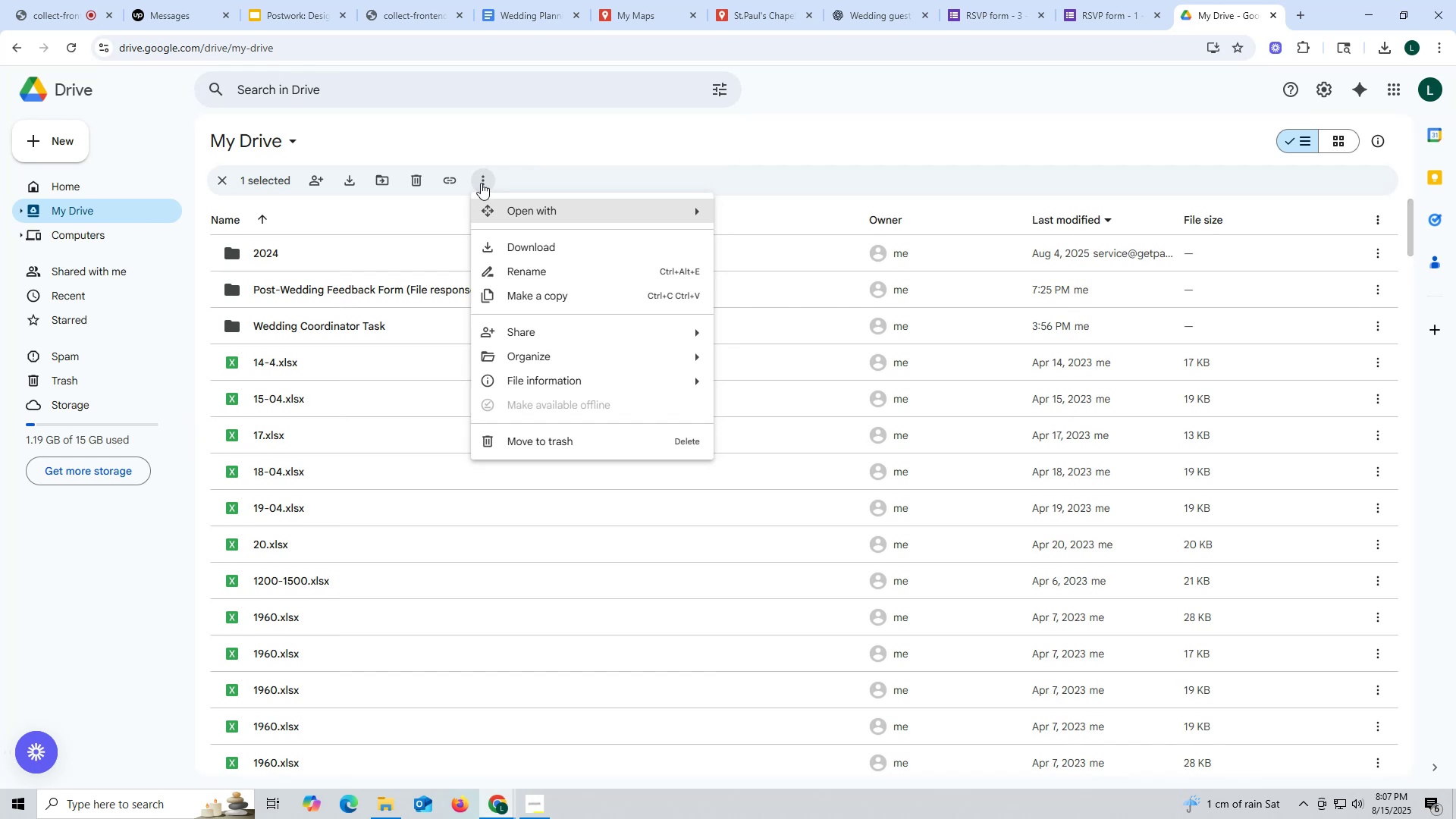 
left_click([695, 355])
 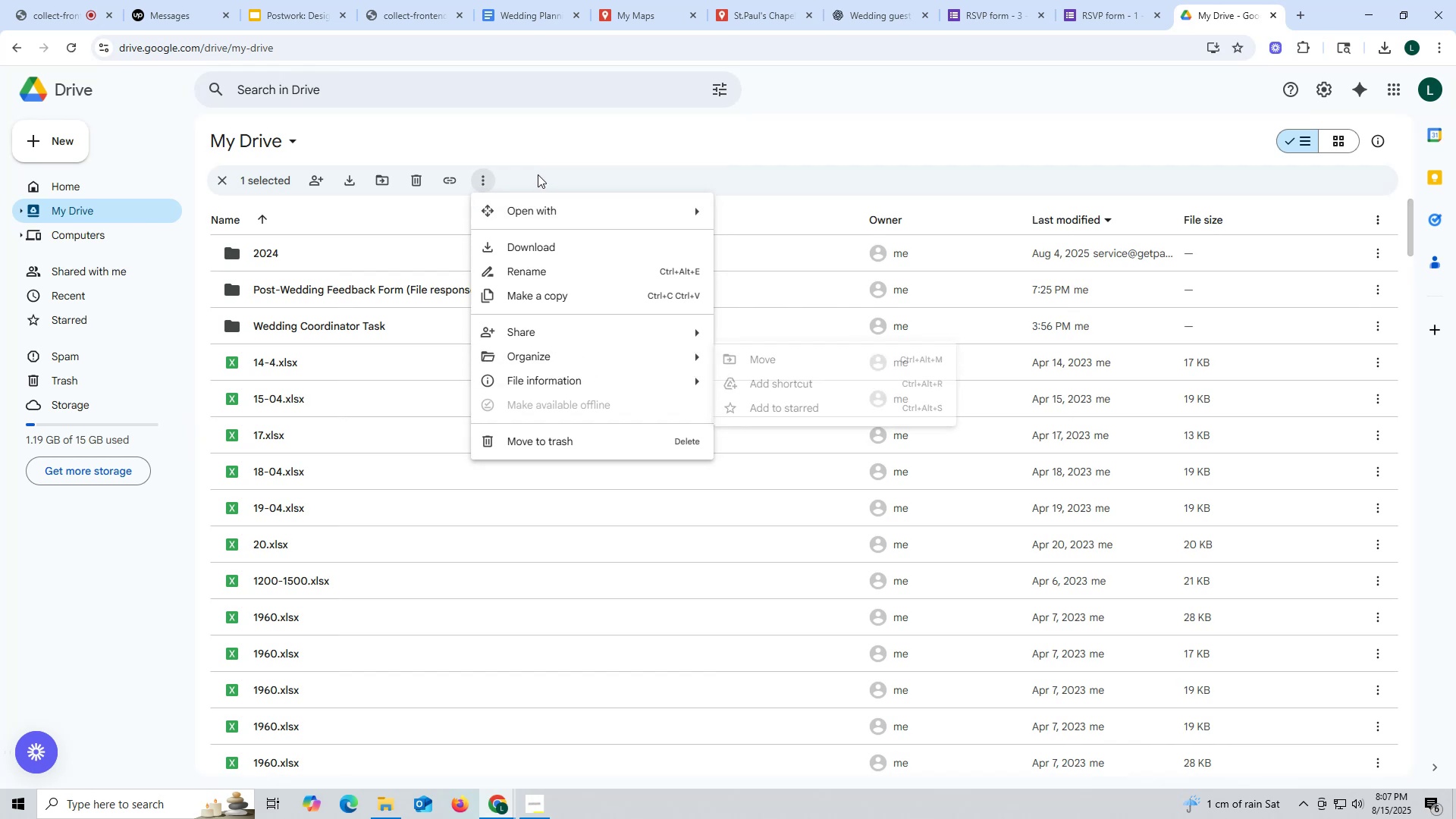 
left_click([553, 130])
 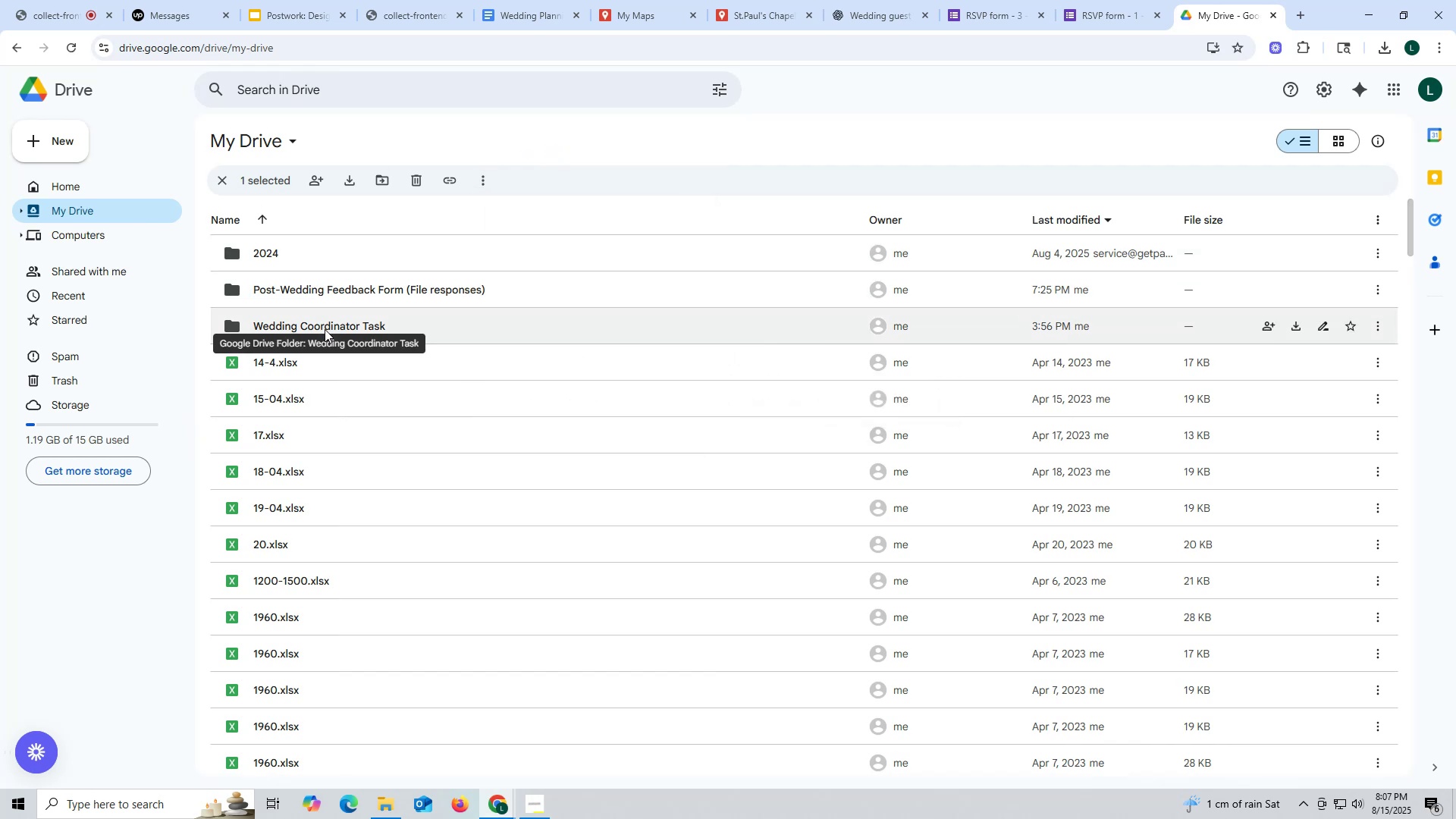 
left_click([325, 329])
 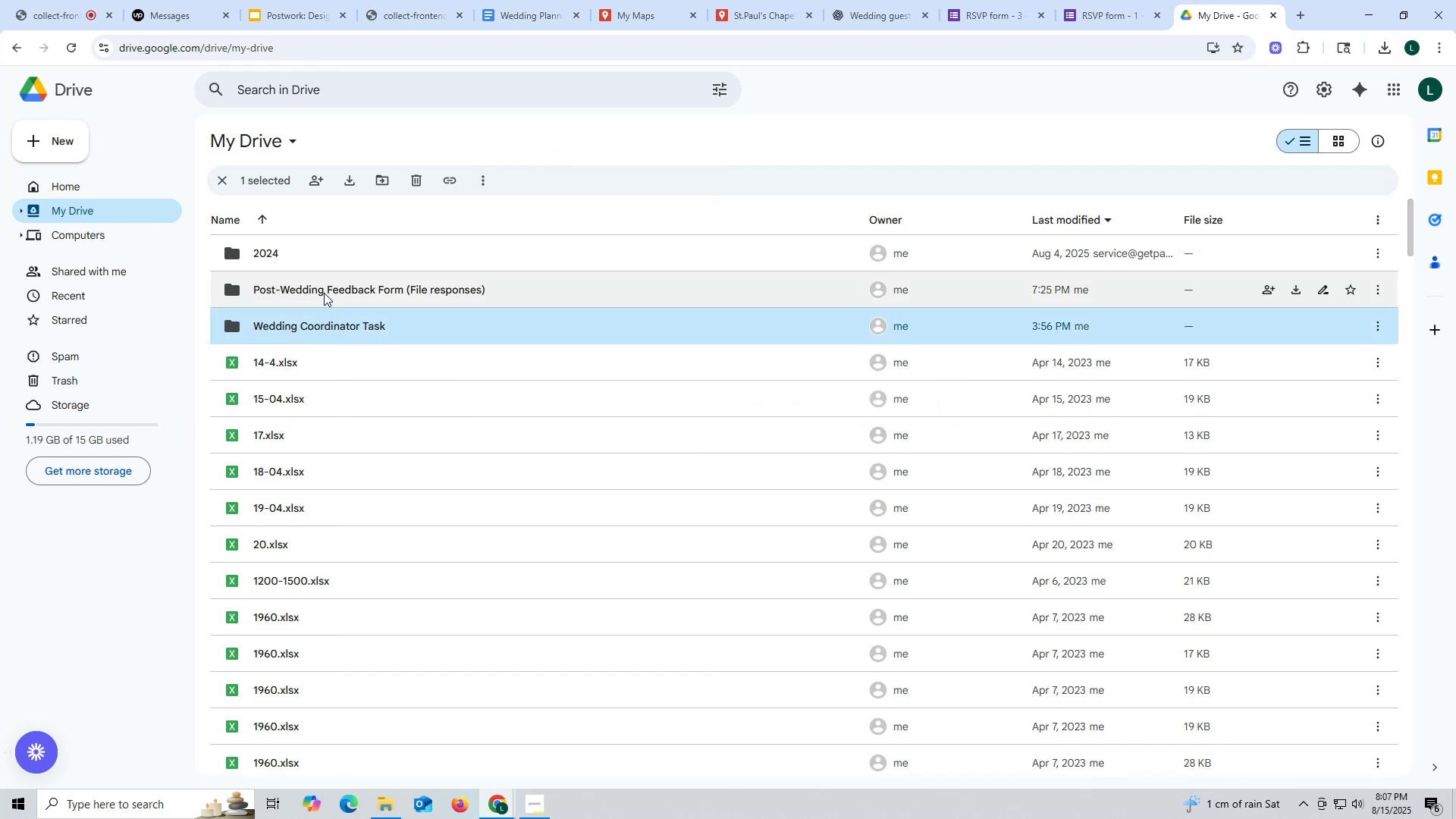 
double_click([324, 293])
 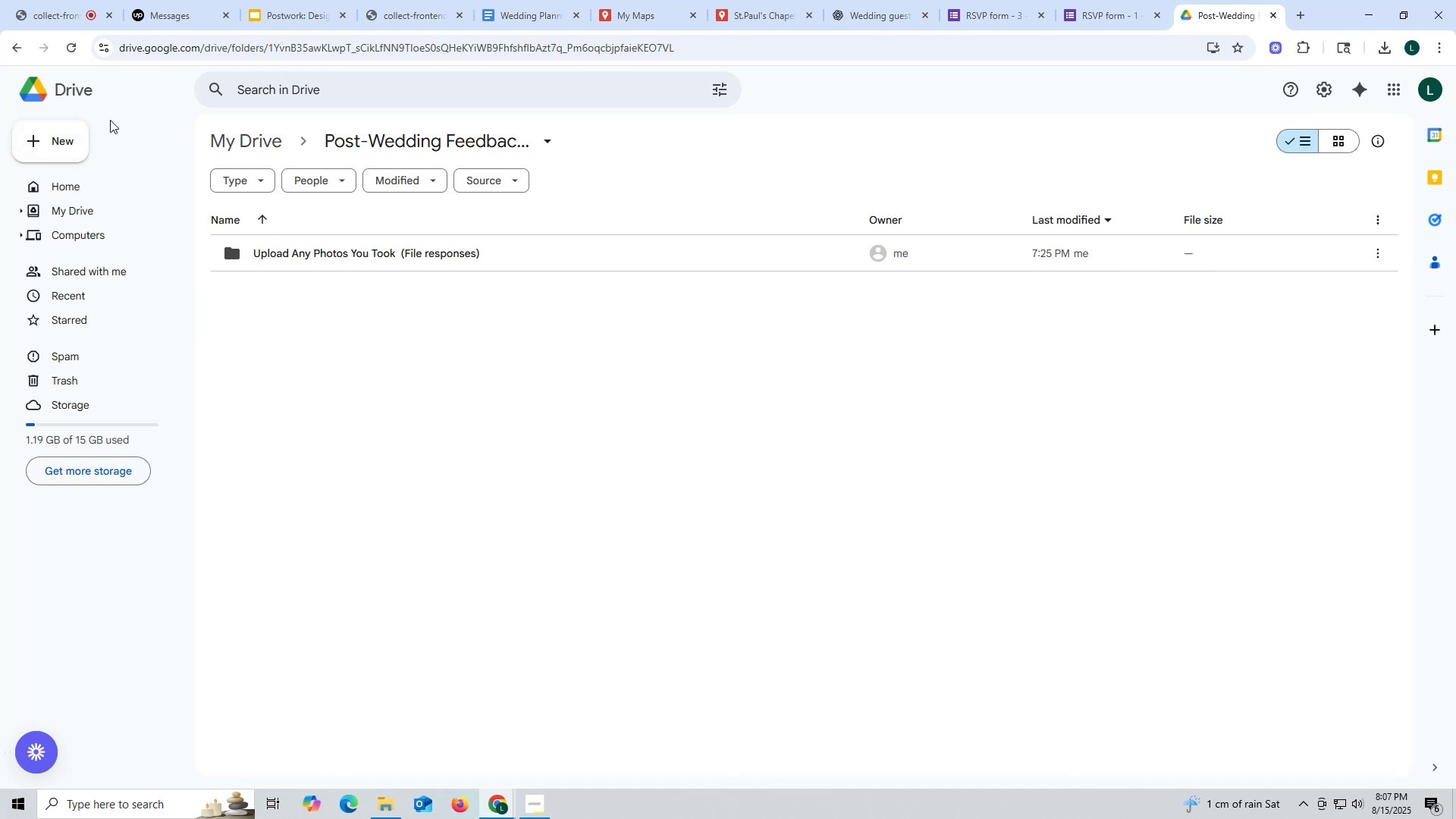 
wait(5.02)
 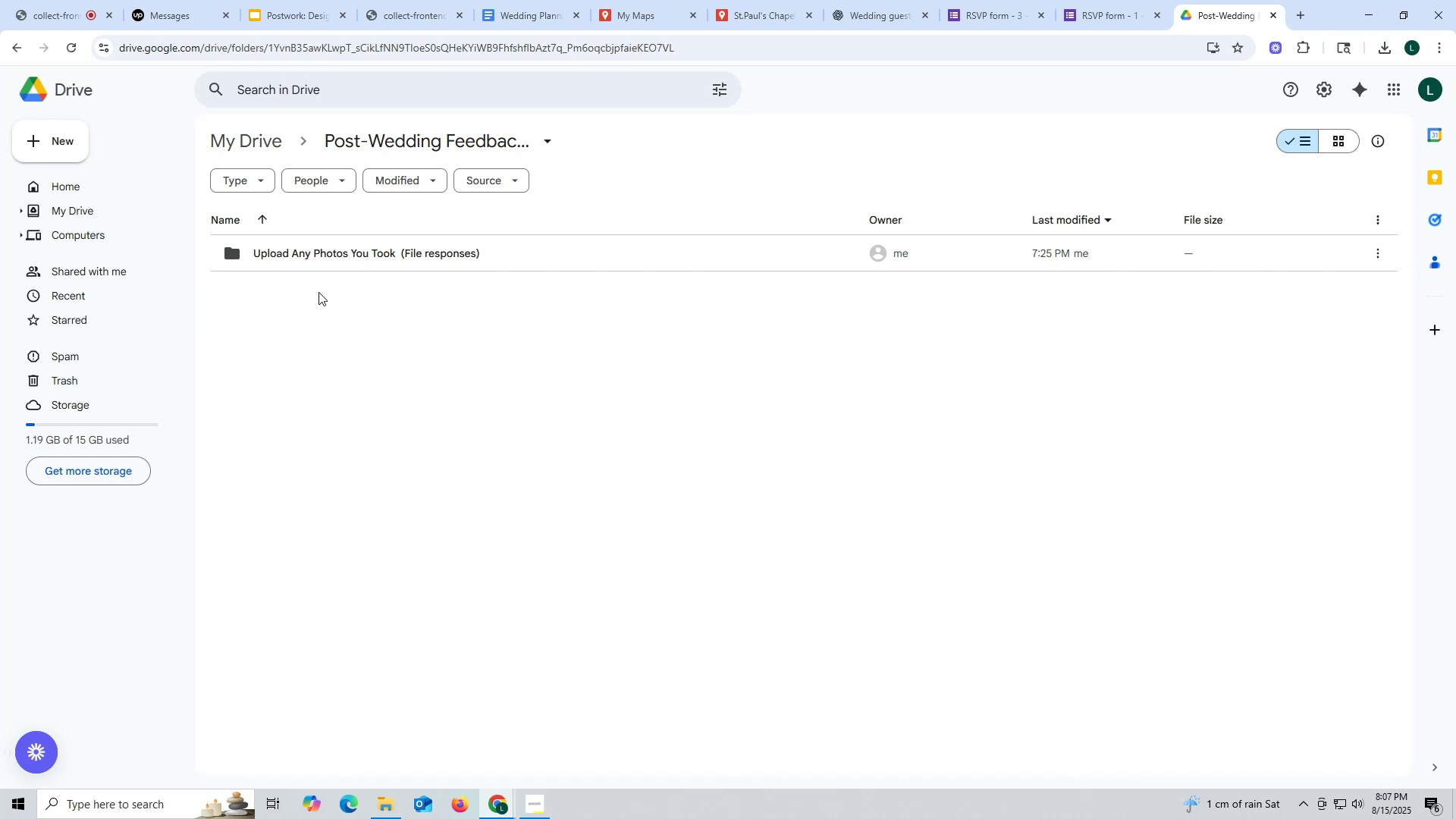 
left_click([8, 42])
 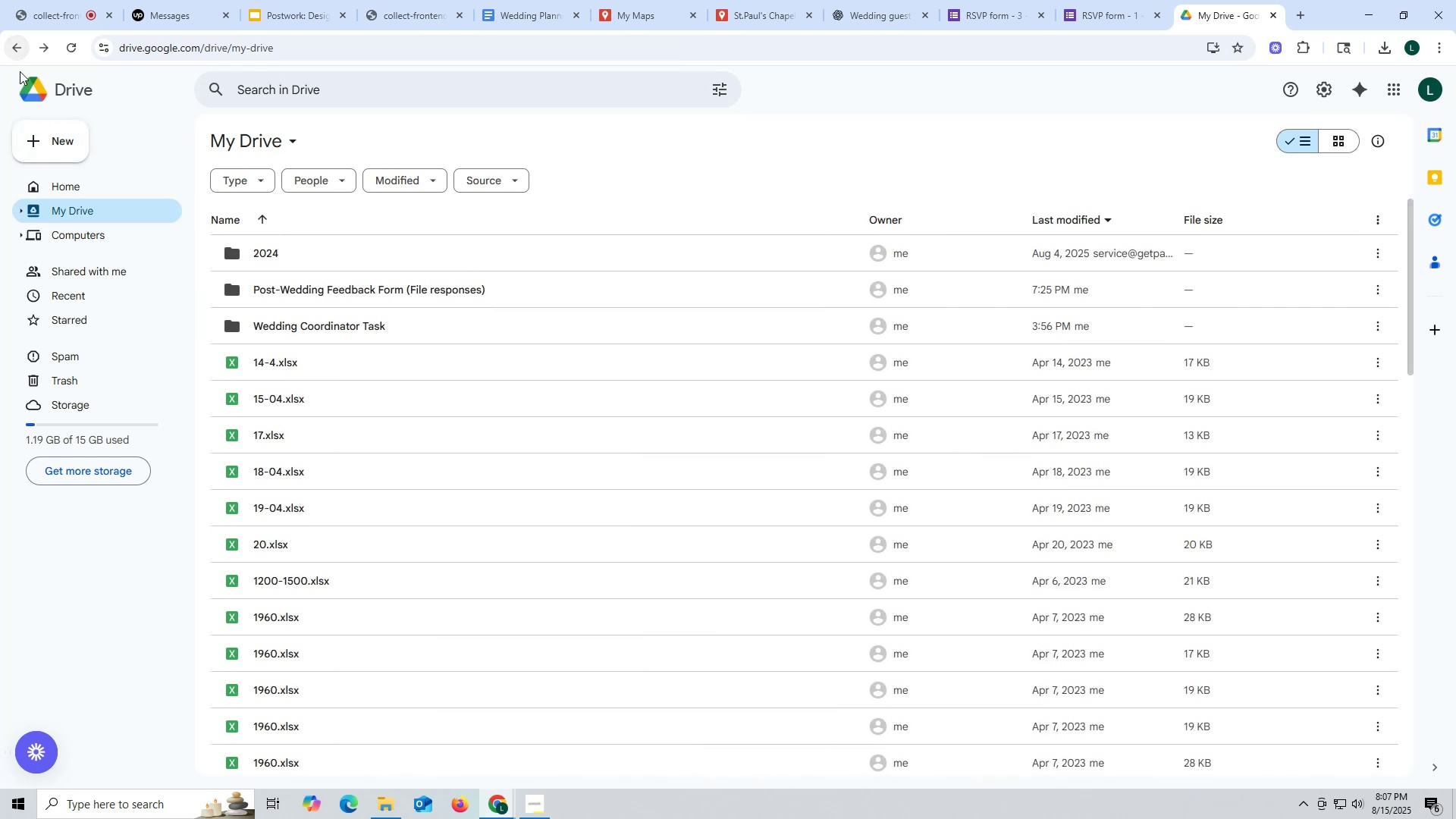 
scroll: coordinate [340, 425], scroll_direction: up, amount: 7.0
 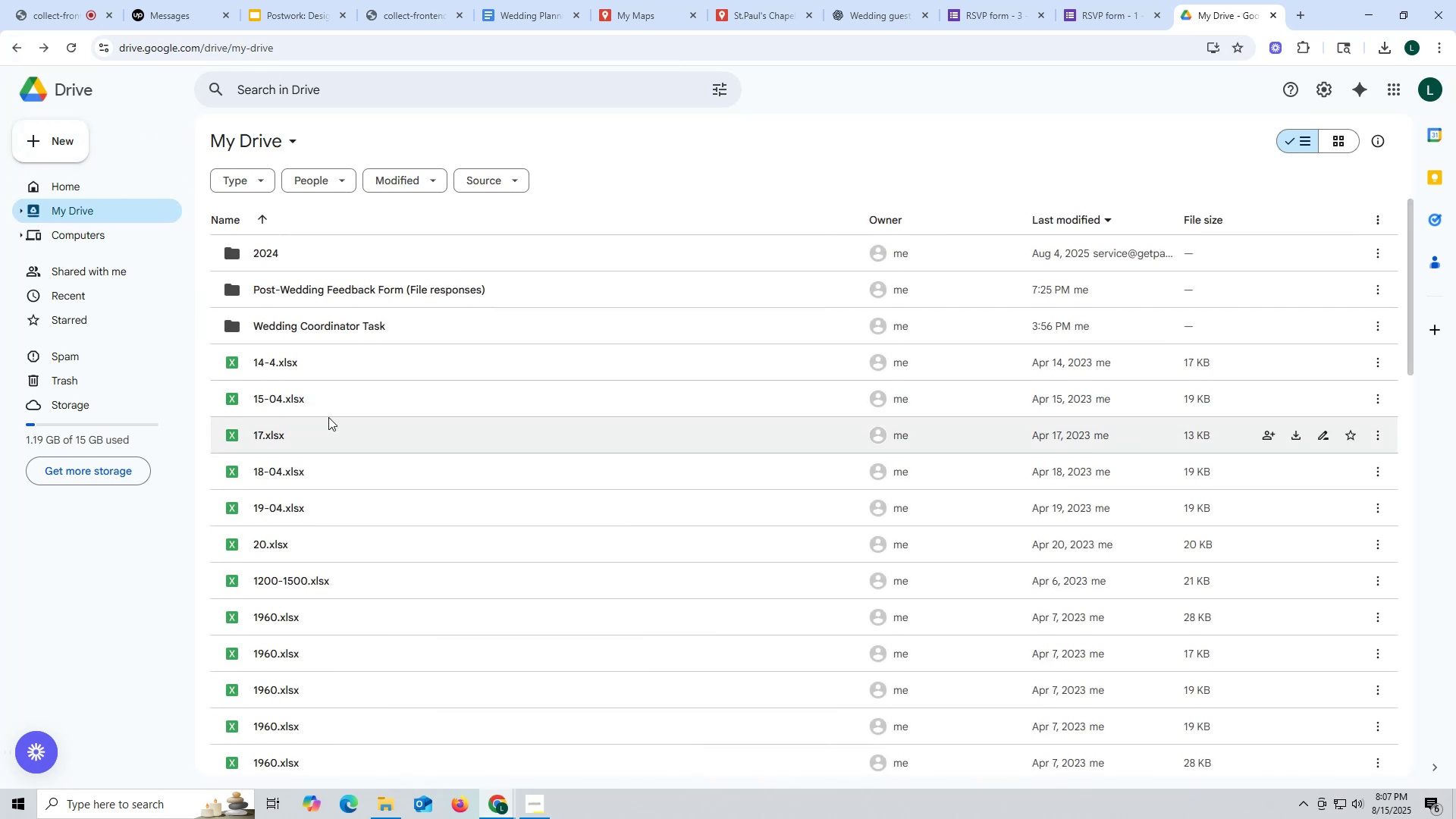 
left_click([340, 339])
 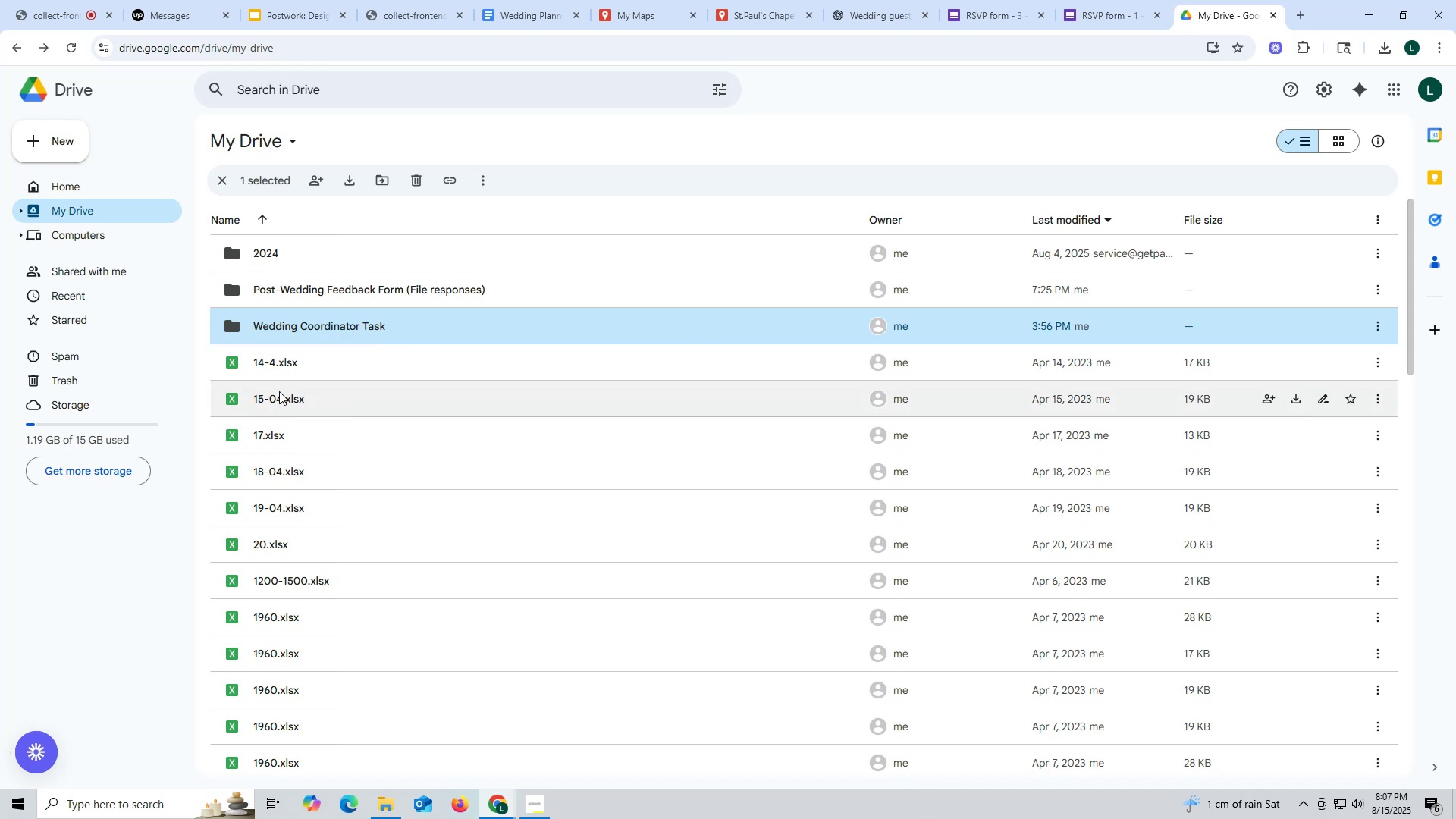 
wait(6.04)
 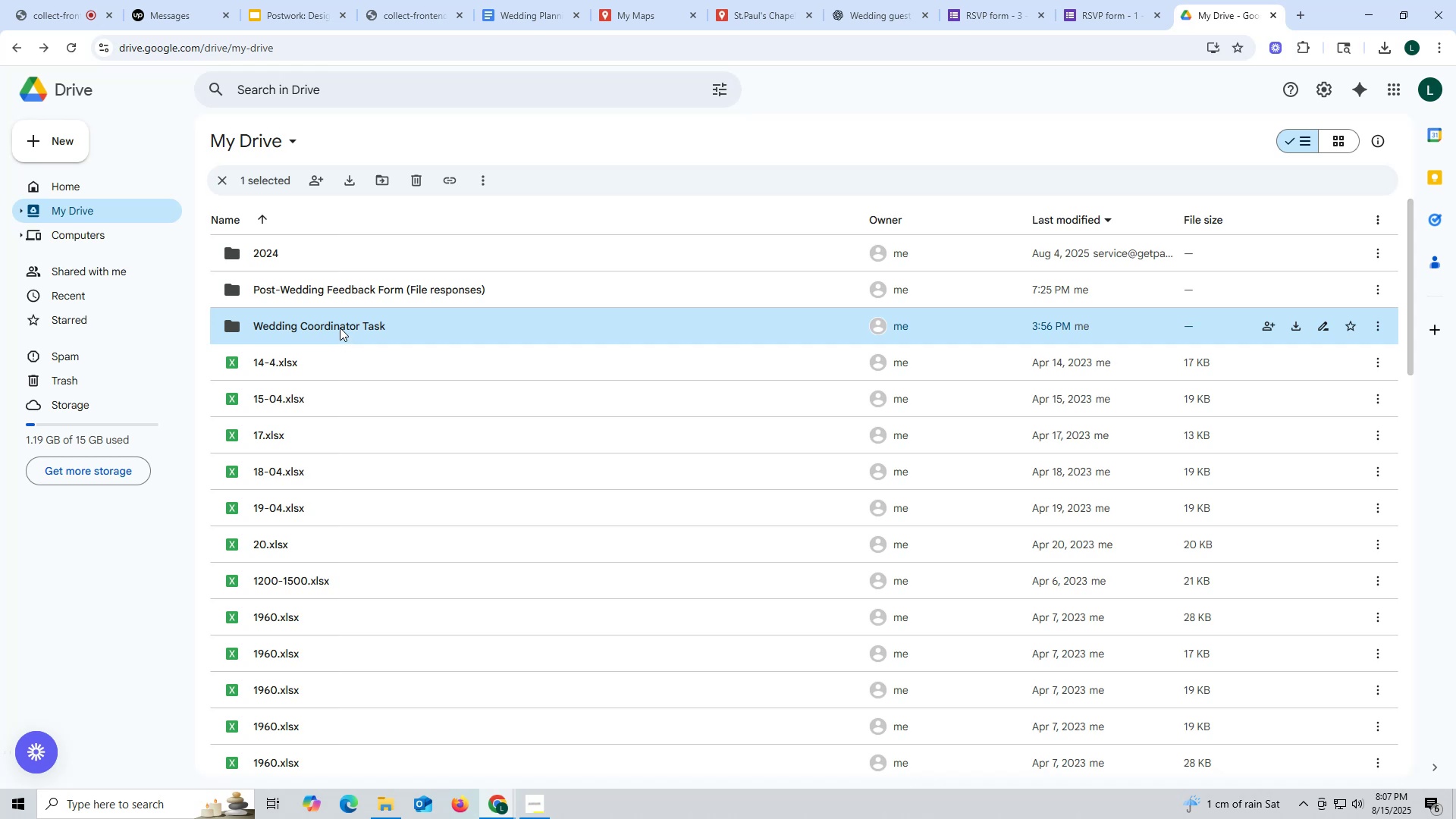 
mouse_move([305, 344])
 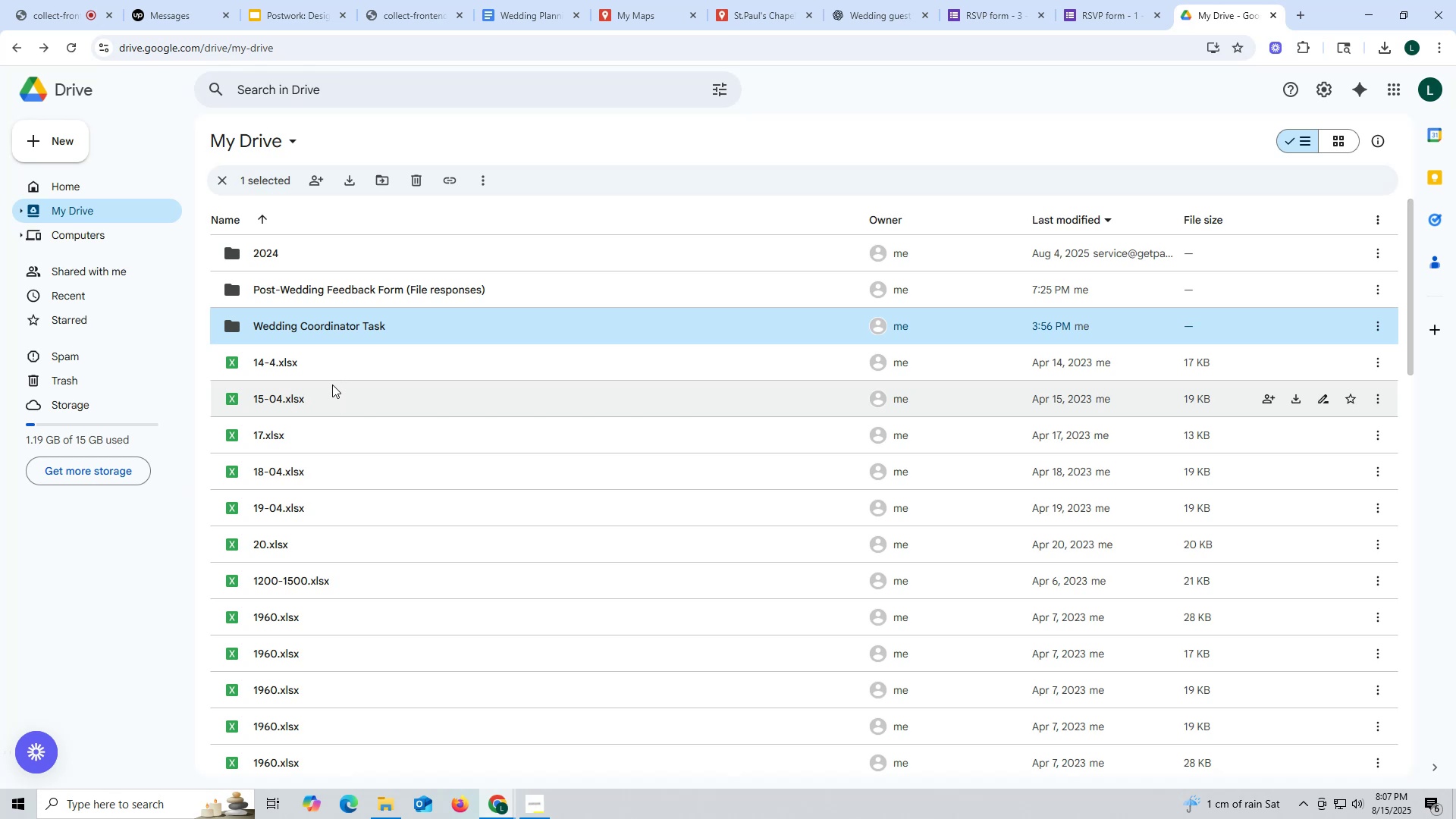 
wait(7.09)
 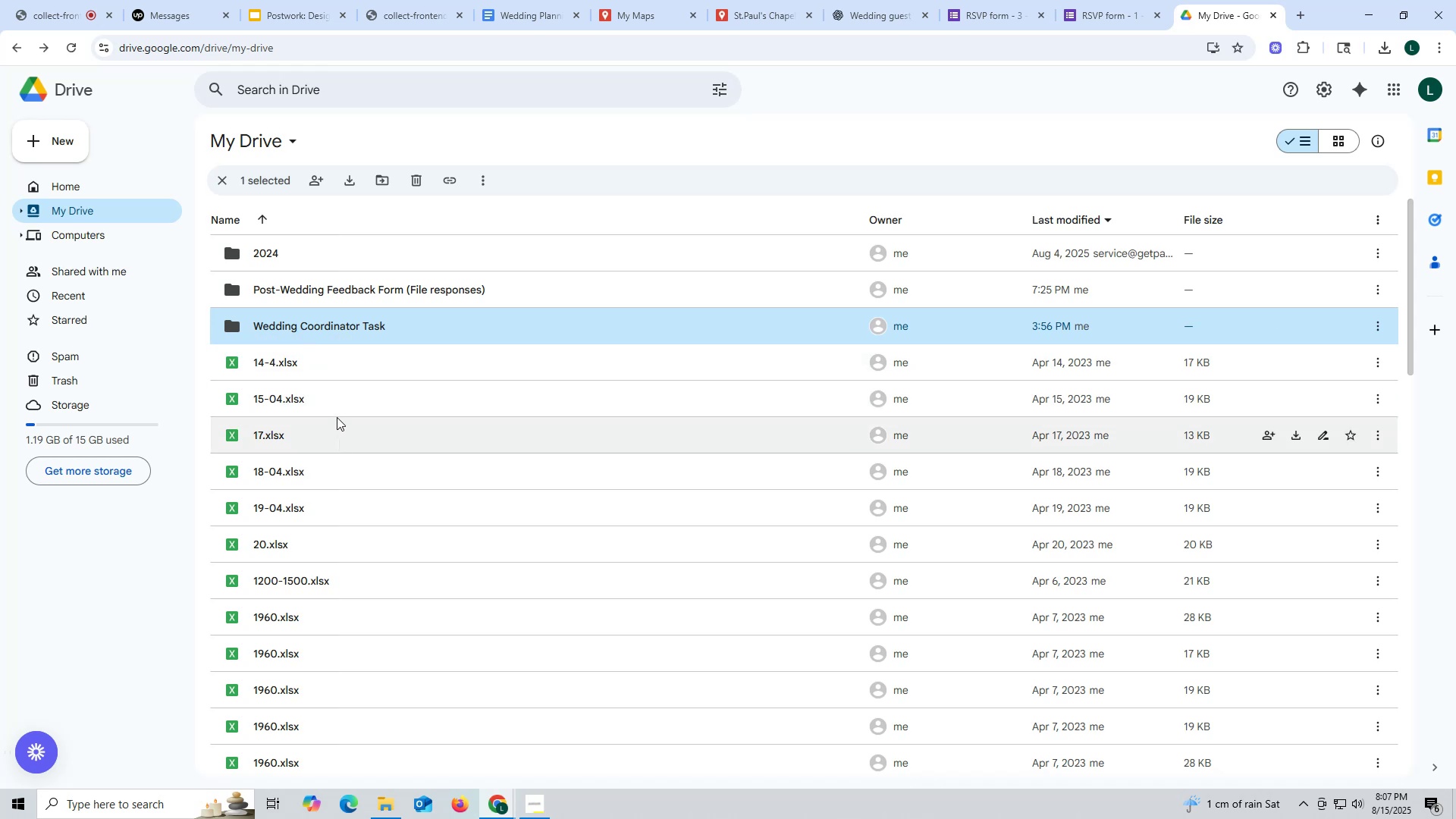 
left_click([998, 15])
 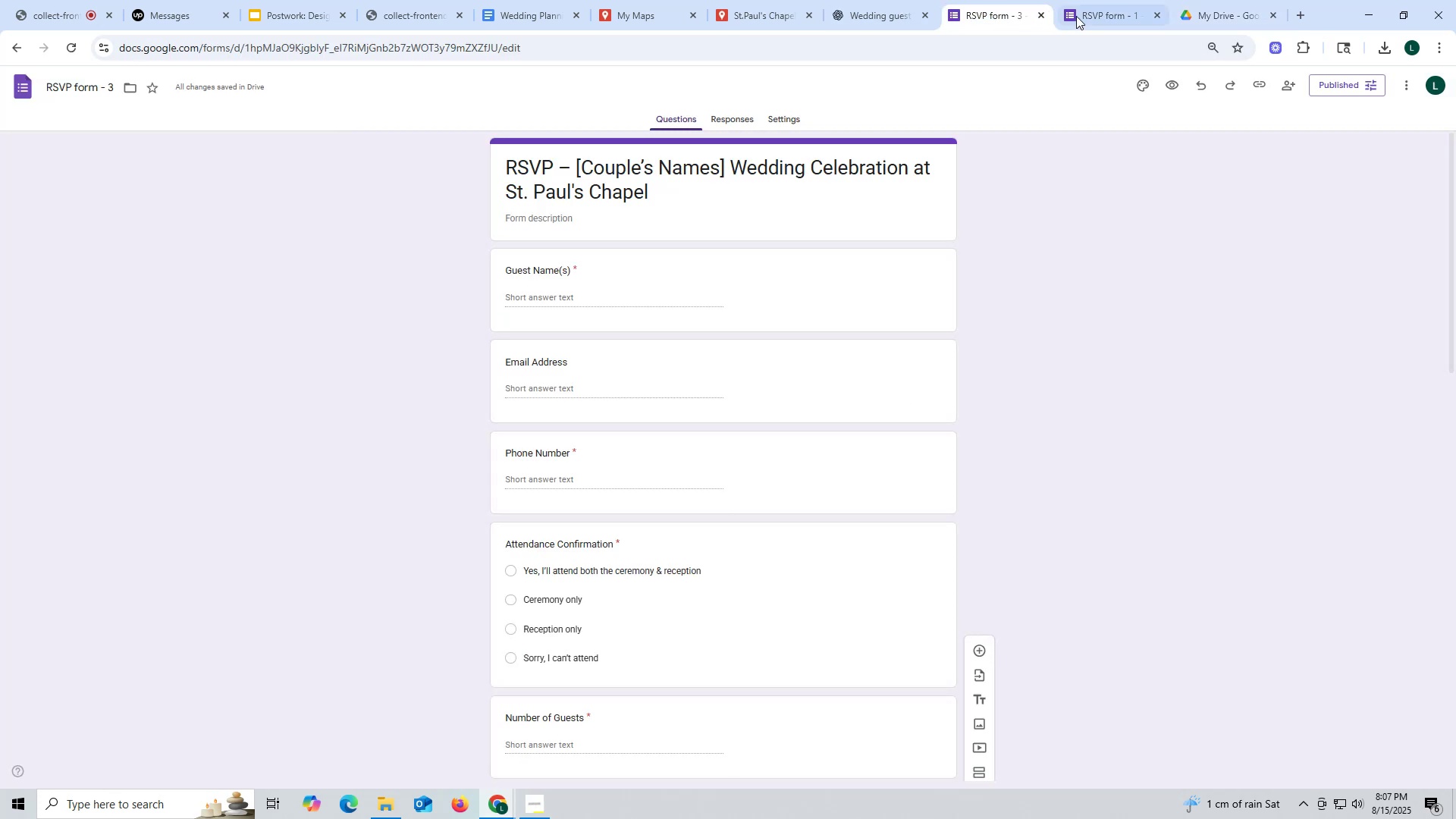 
left_click([1088, 16])
 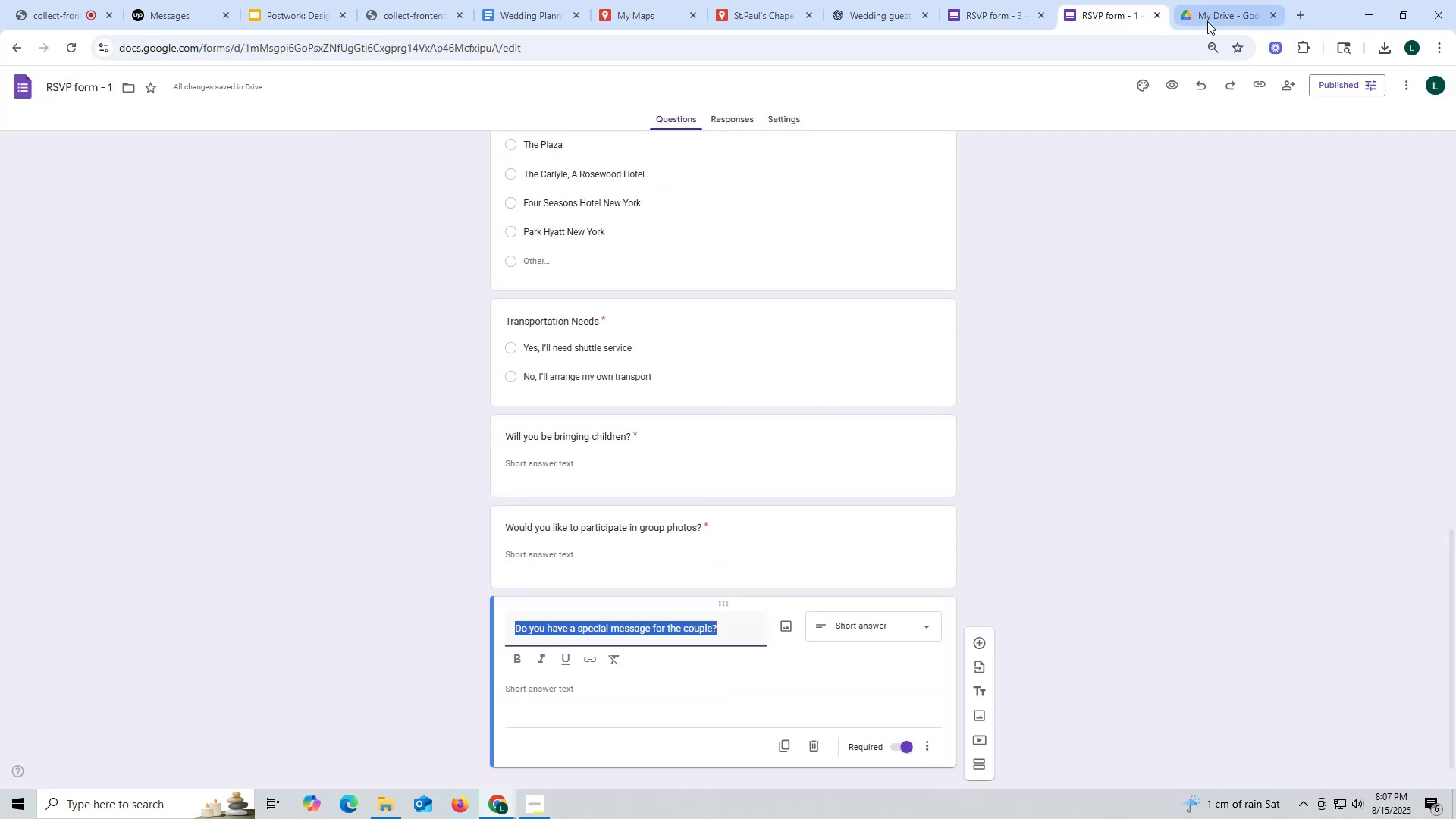 
left_click([1213, 20])
 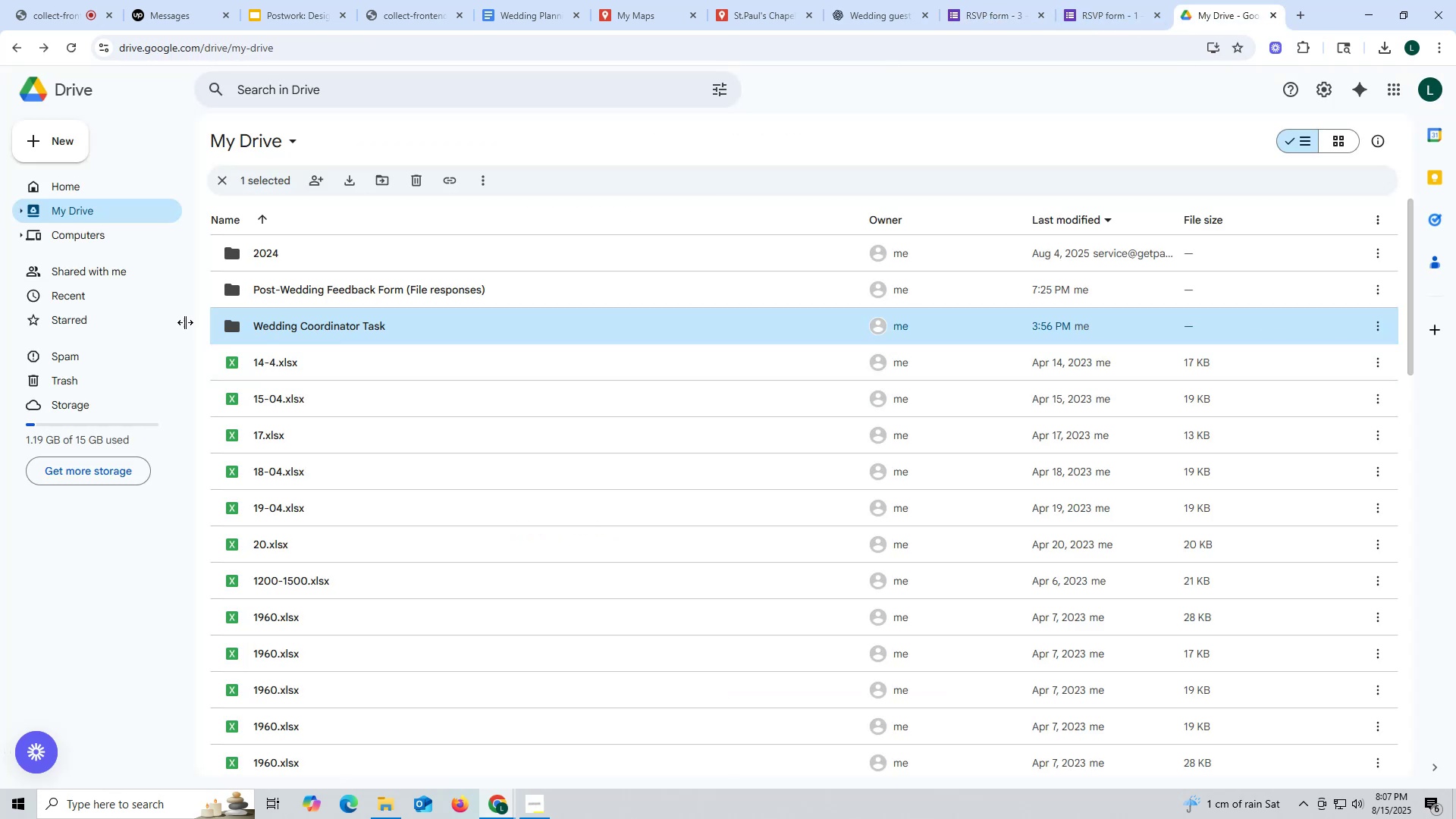 
left_click([108, 237])
 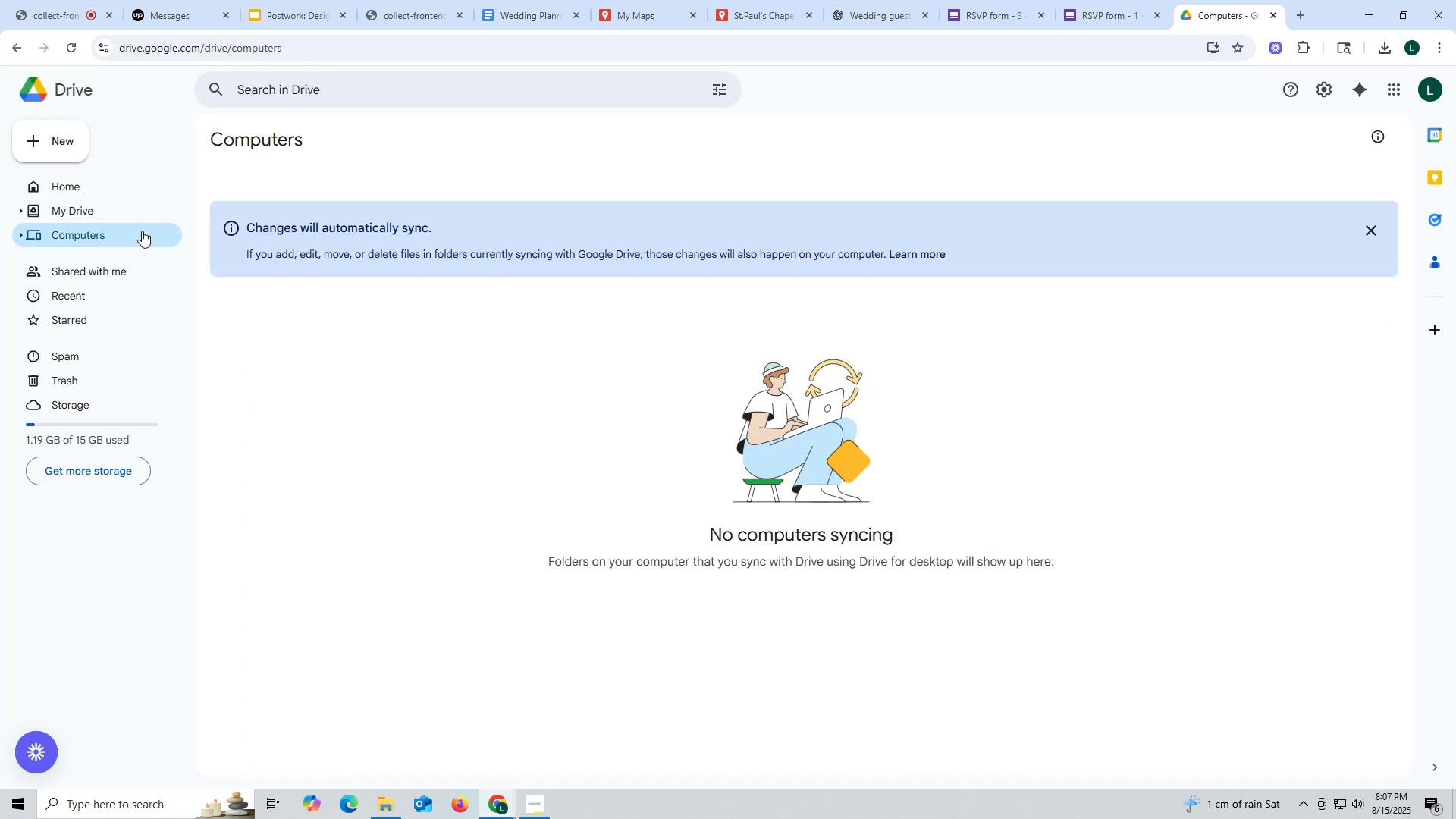 
left_click([93, 215])
 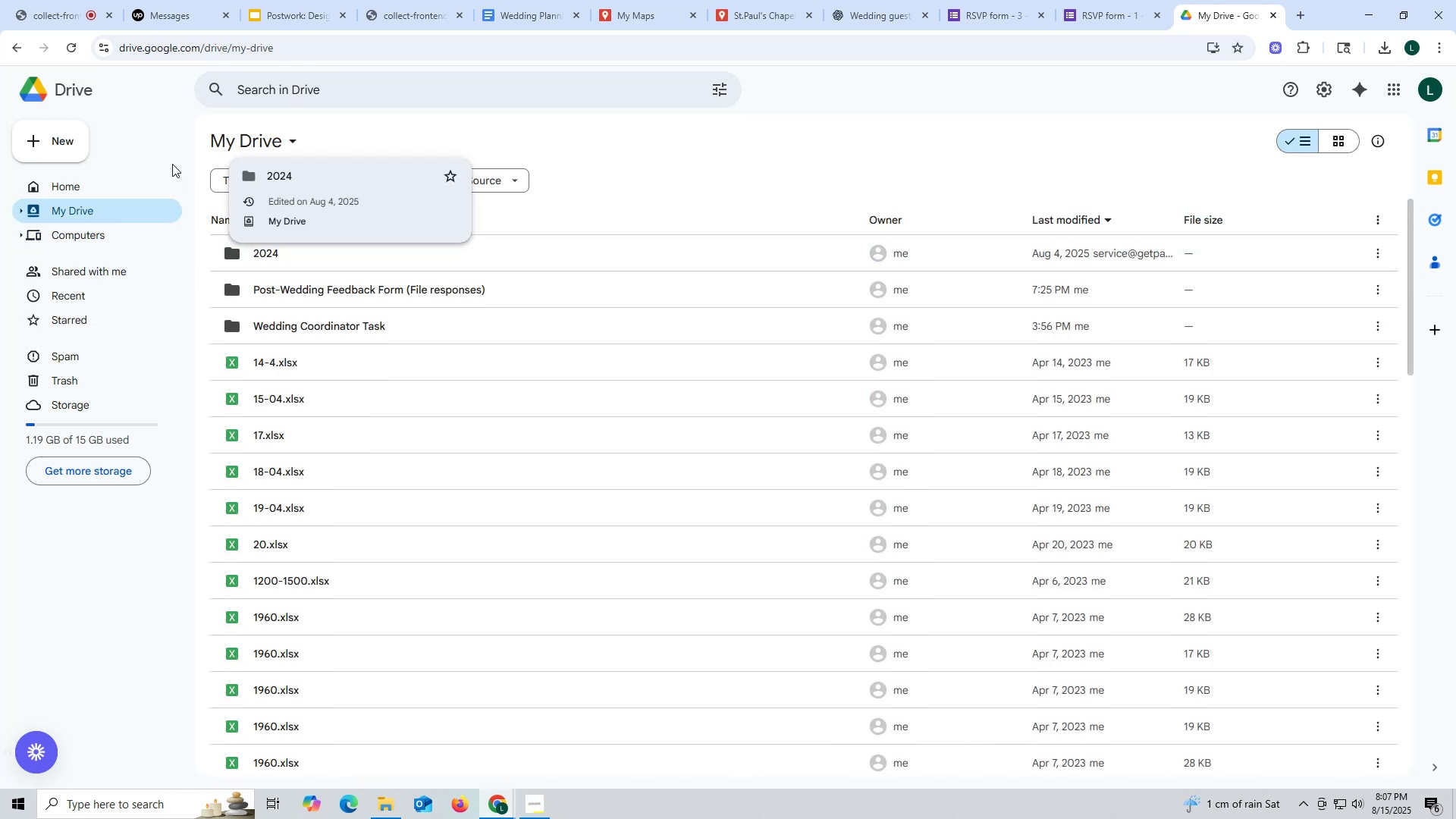 
left_click([259, 177])
 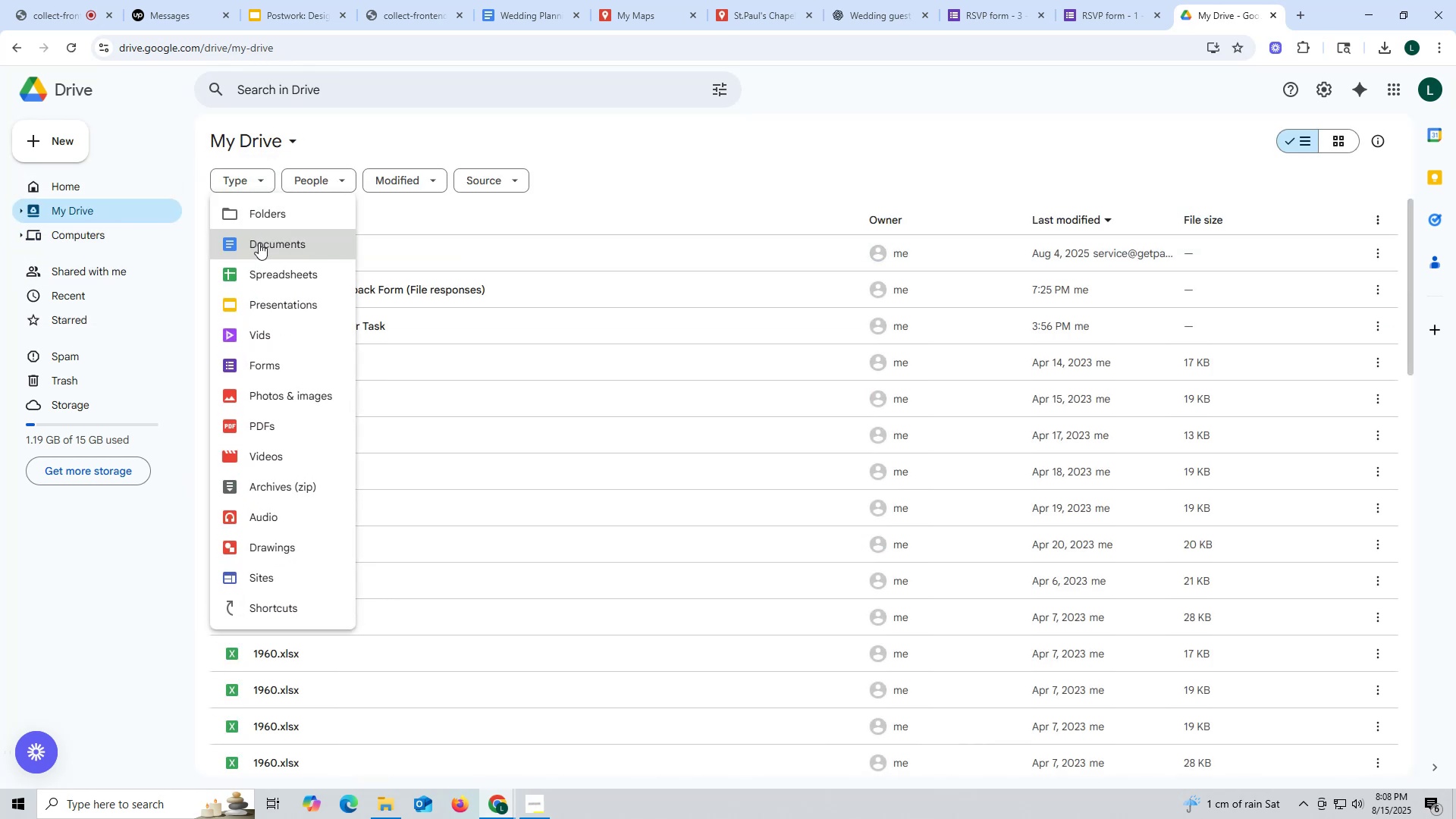 
left_click([259, 243])
 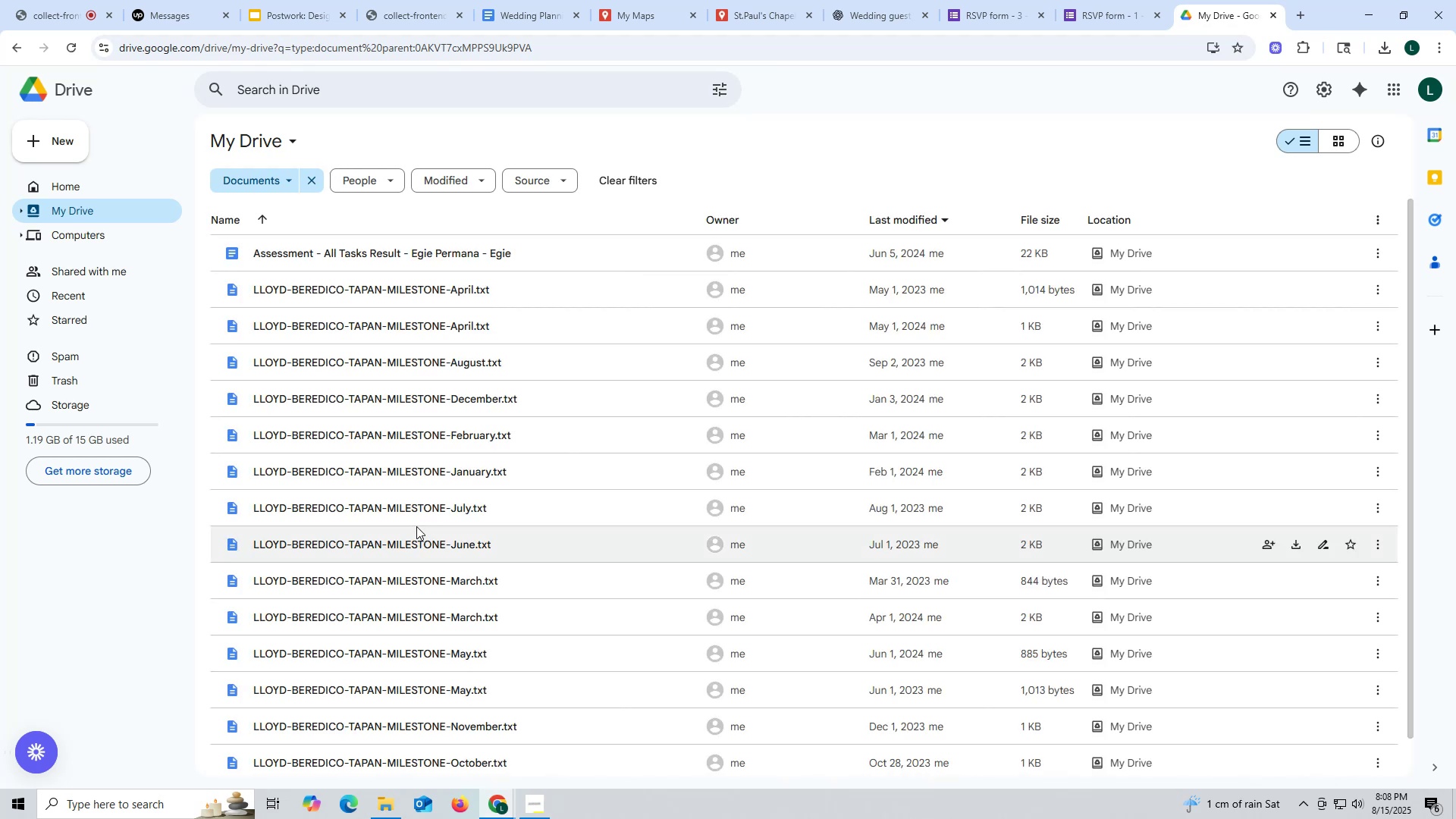 
scroll: coordinate [411, 522], scroll_direction: none, amount: 0.0
 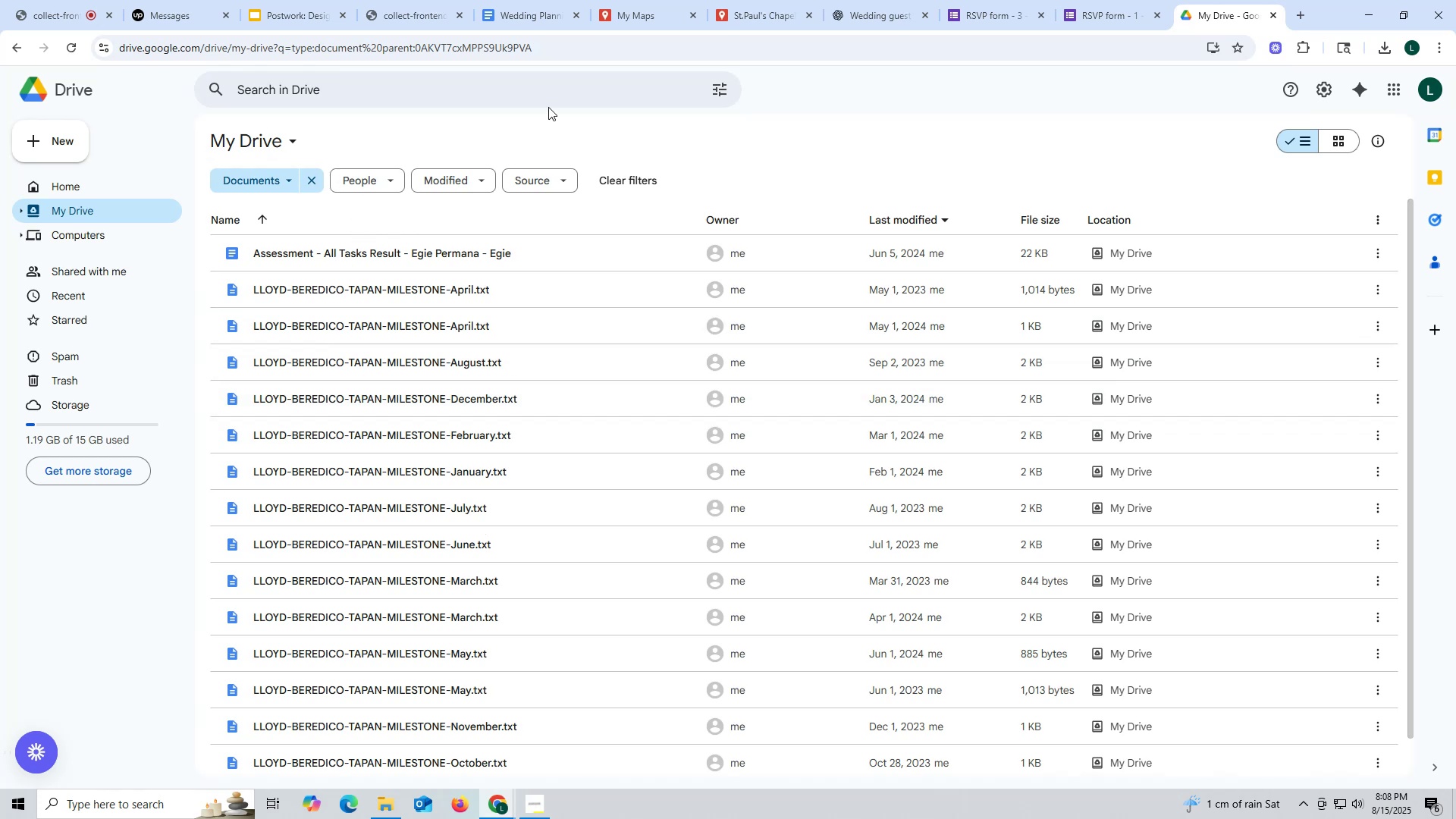 
wait(19.88)
 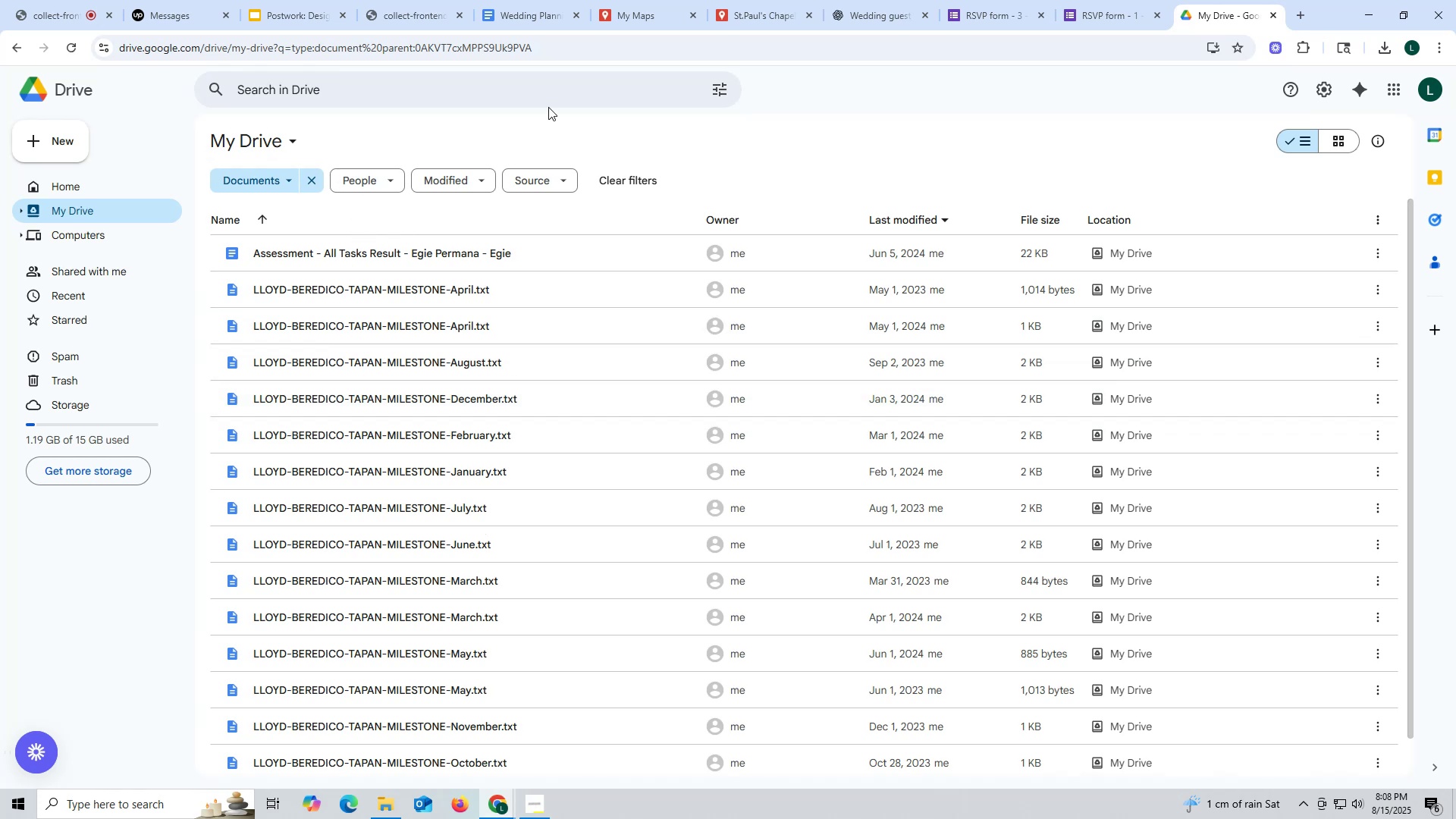 
left_click([383, 809])
 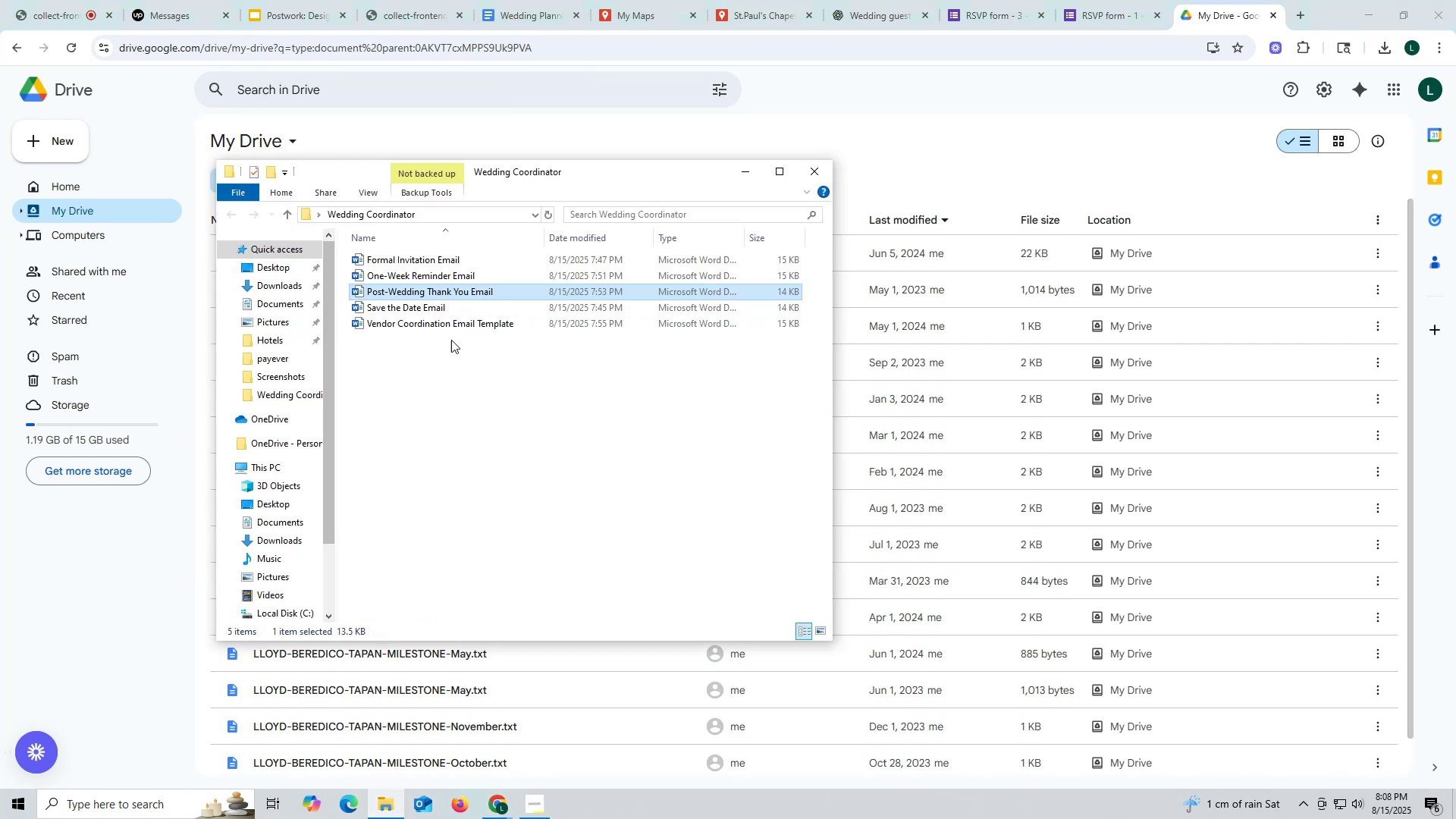 
left_click_drag(start_coordinate=[455, 346], to_coordinate=[381, 250])
 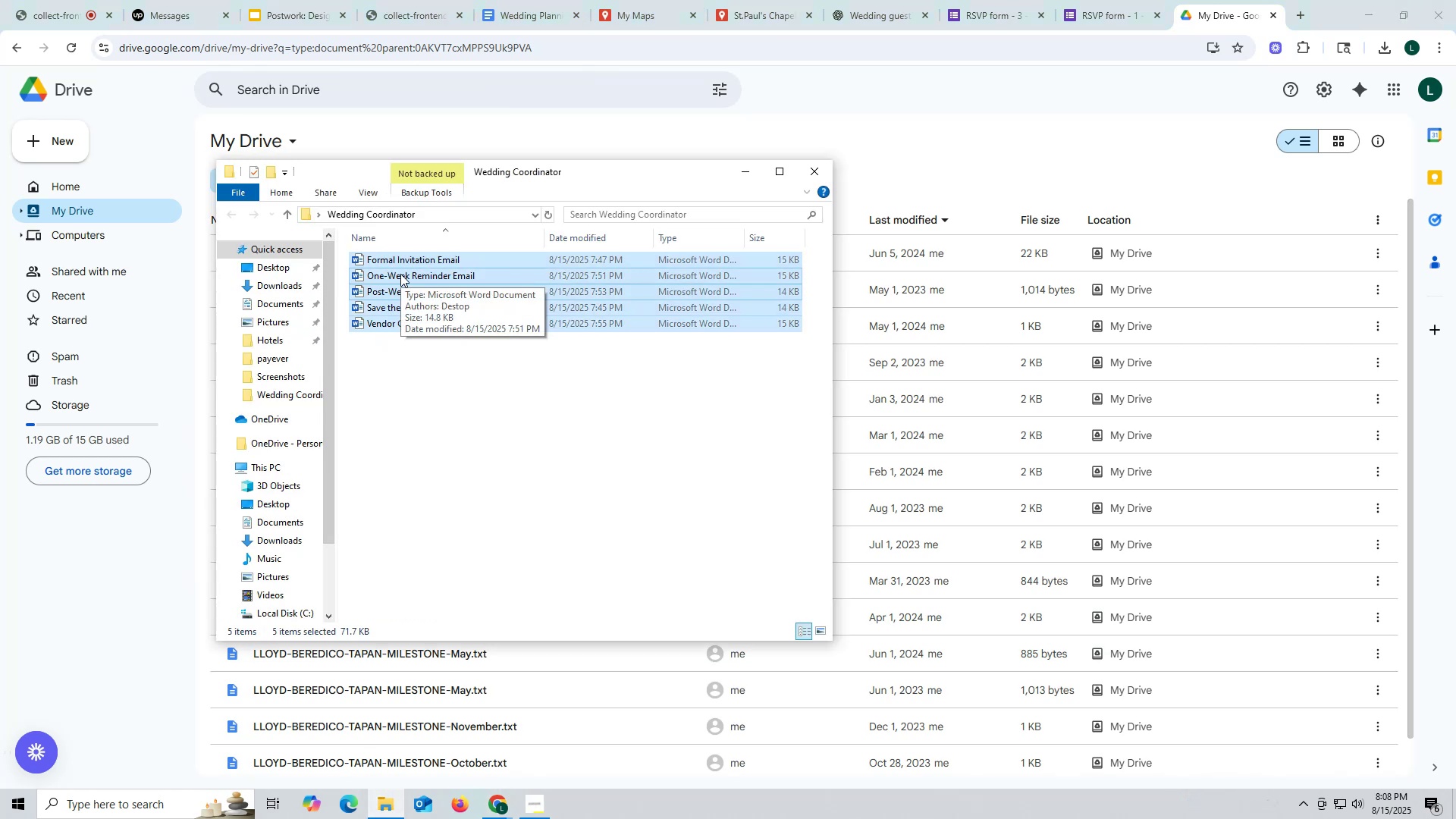 
right_click([400, 274])
 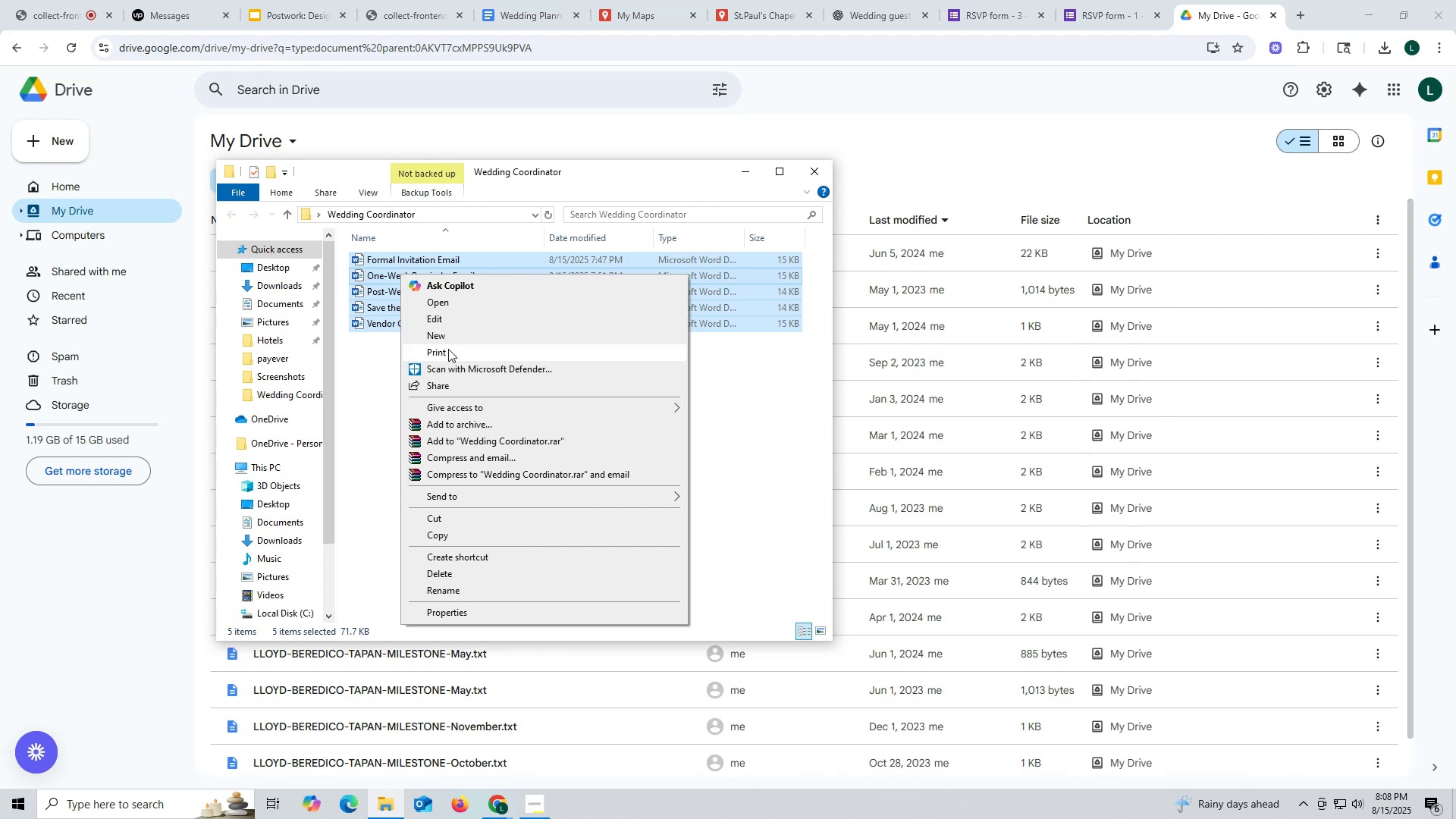 
left_click([477, 381])
 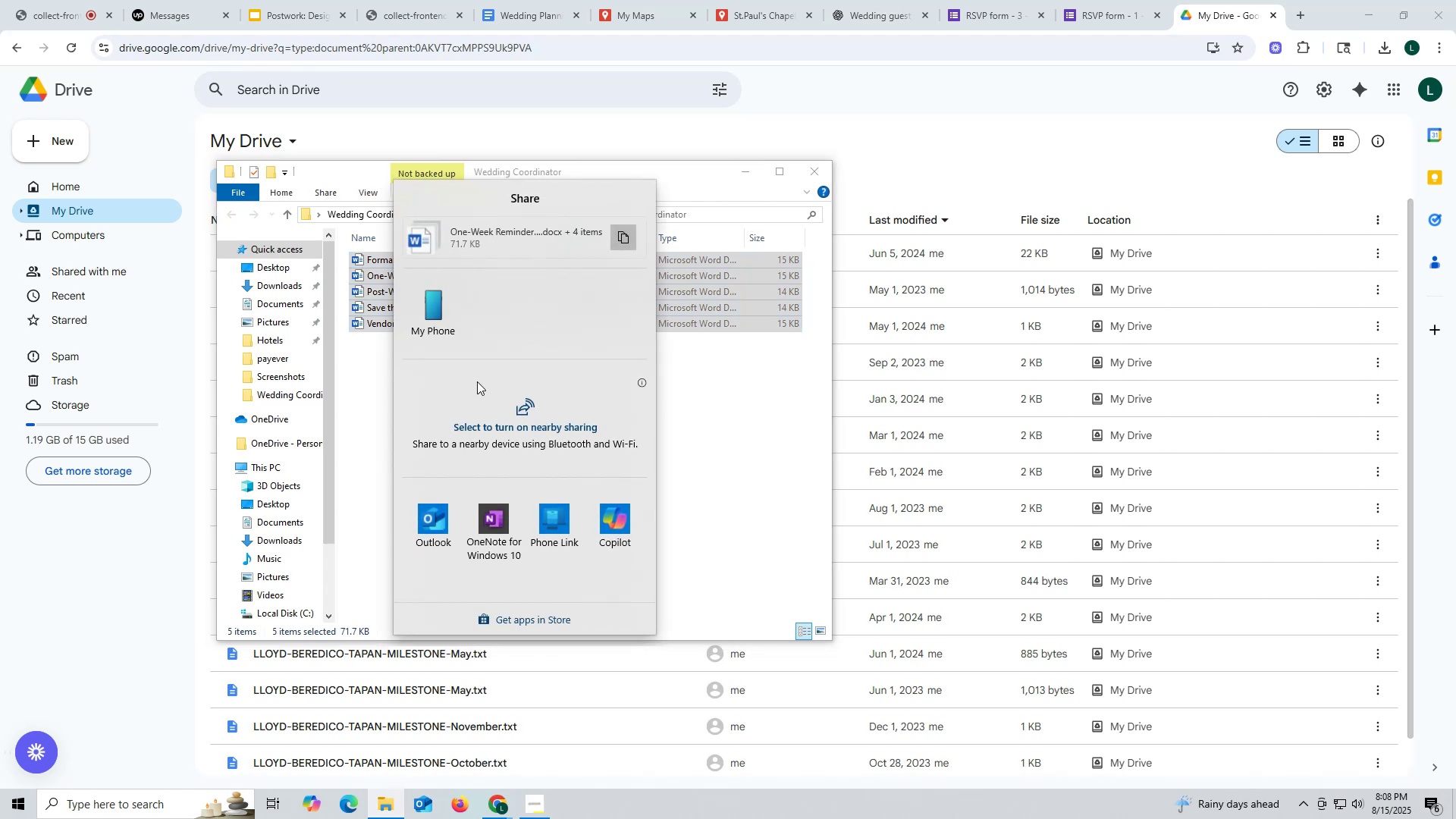 
scroll: coordinate [477, 379], scroll_direction: down, amount: 2.0
 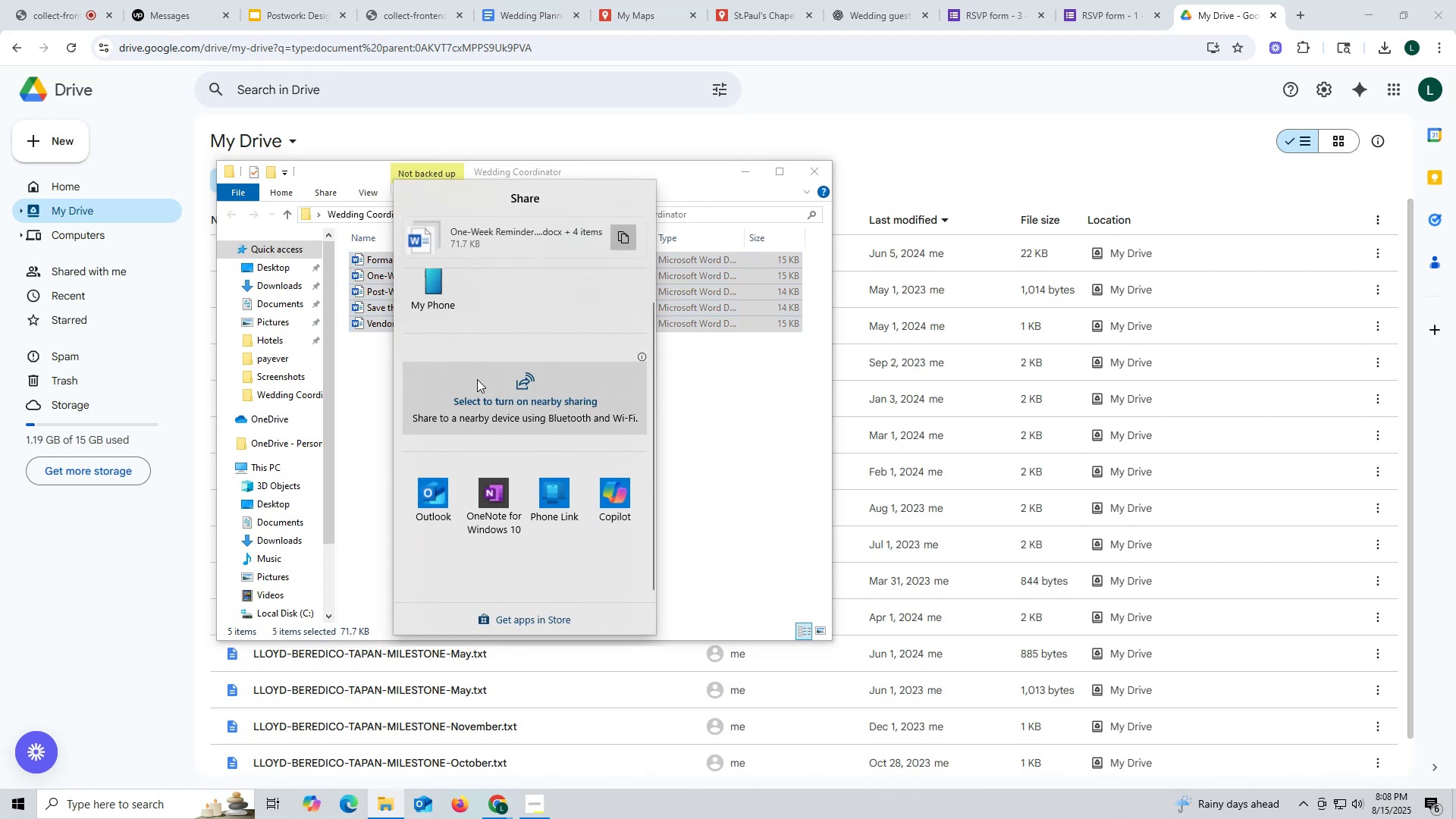 
scroll: coordinate [477, 379], scroll_direction: up, amount: 5.0
 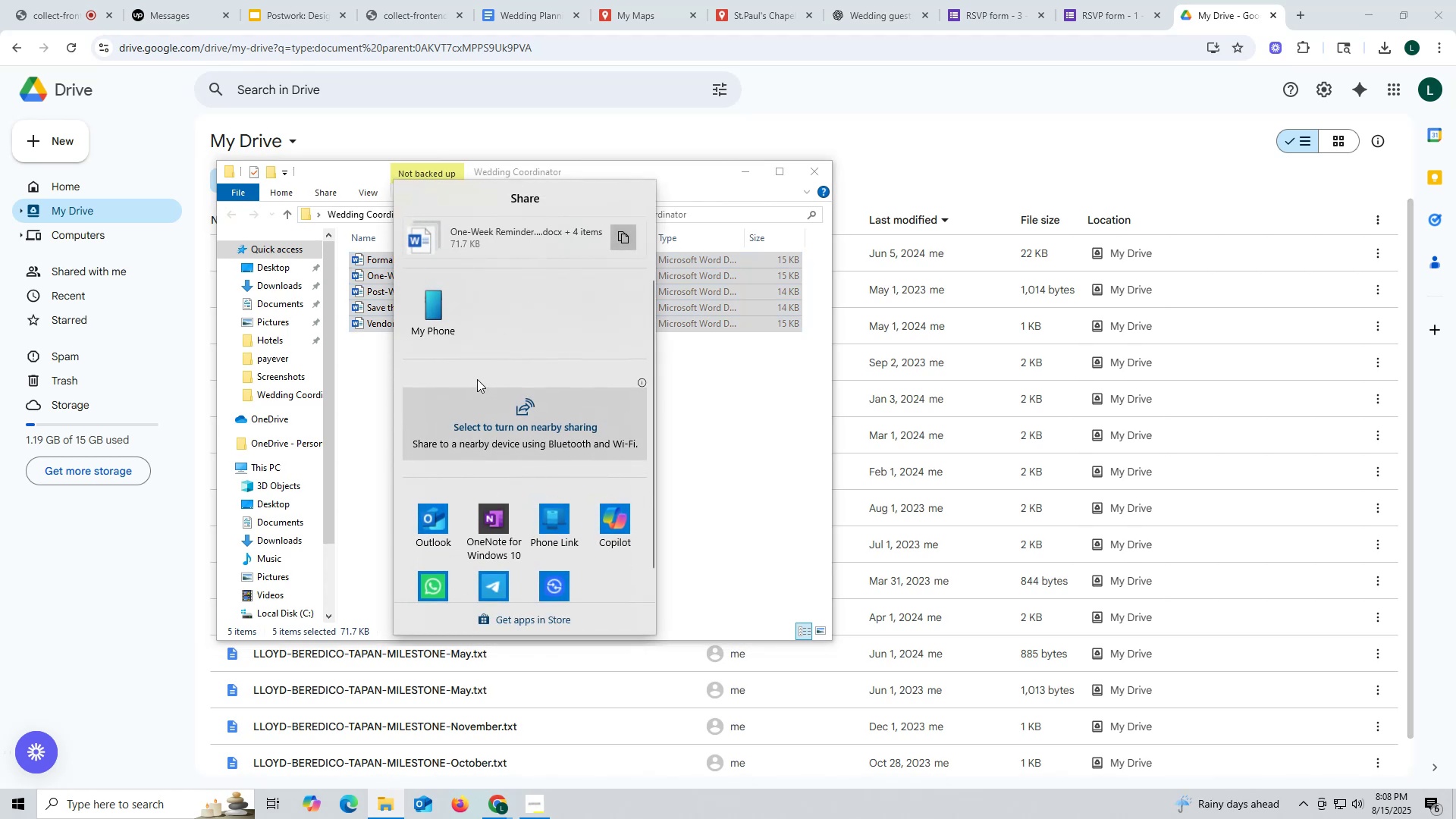 
scroll: coordinate [477, 379], scroll_direction: down, amount: 3.0
 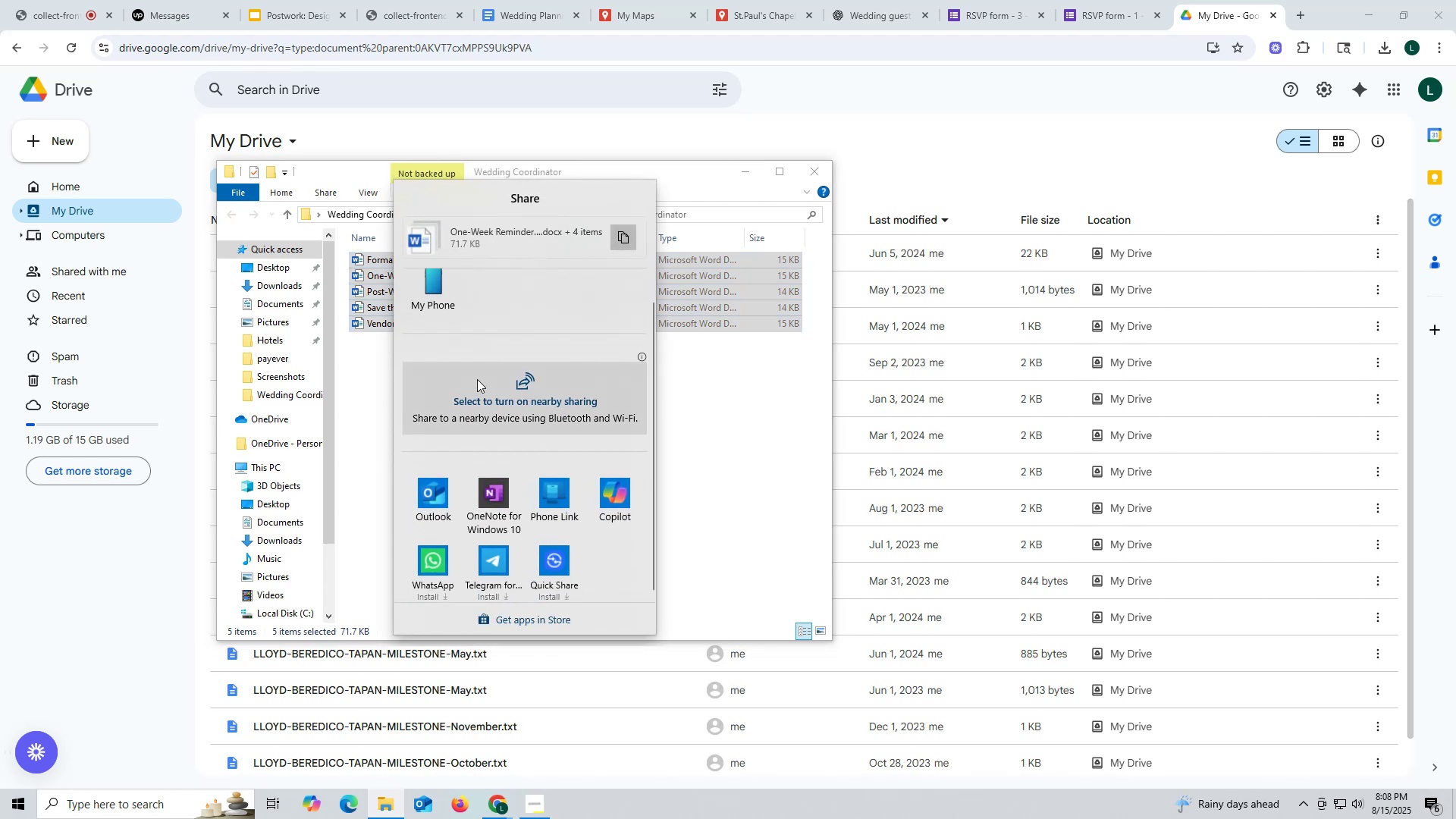 
scroll: coordinate [475, 377], scroll_direction: up, amount: 9.0
 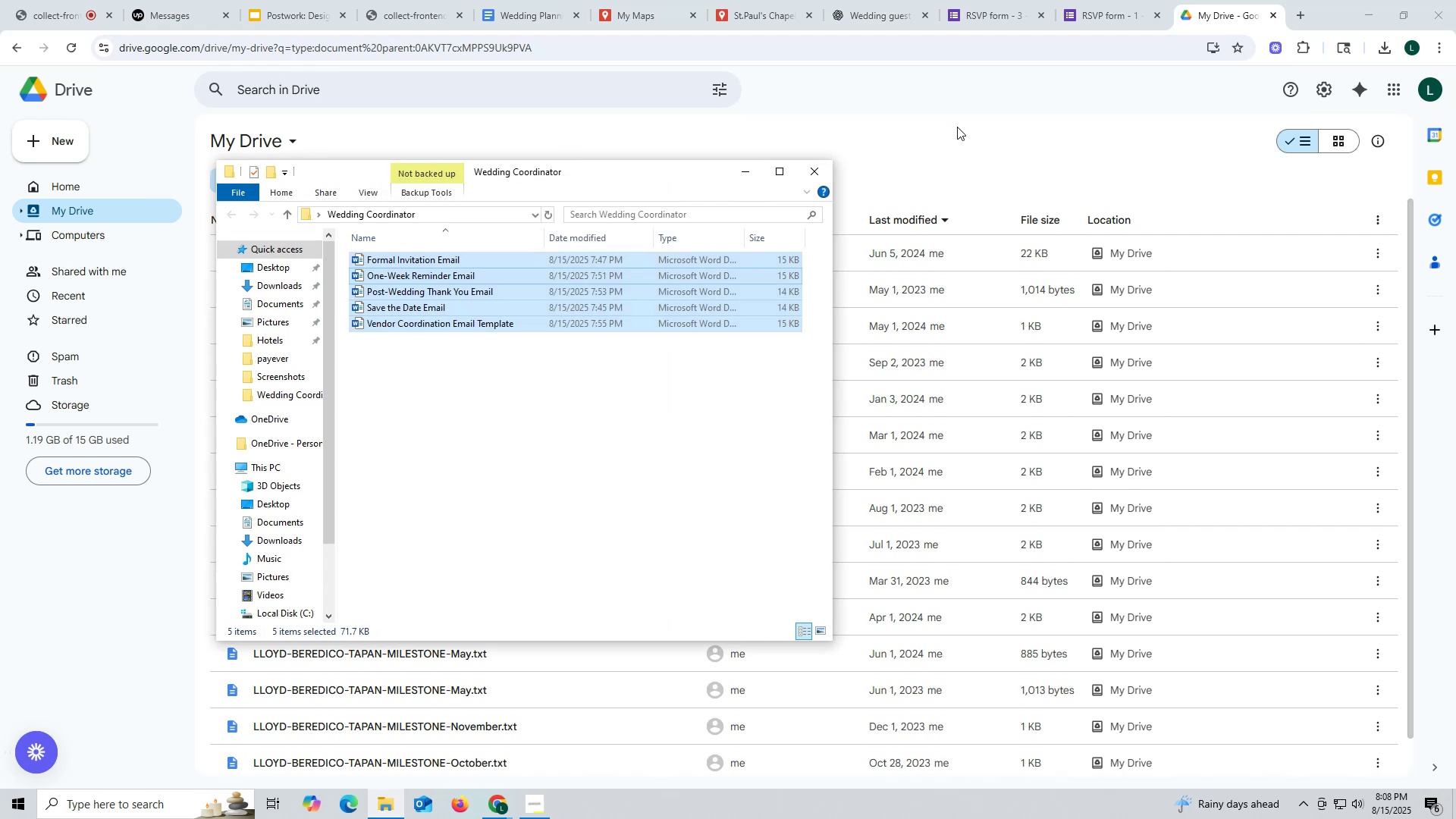 
wait(6.84)
 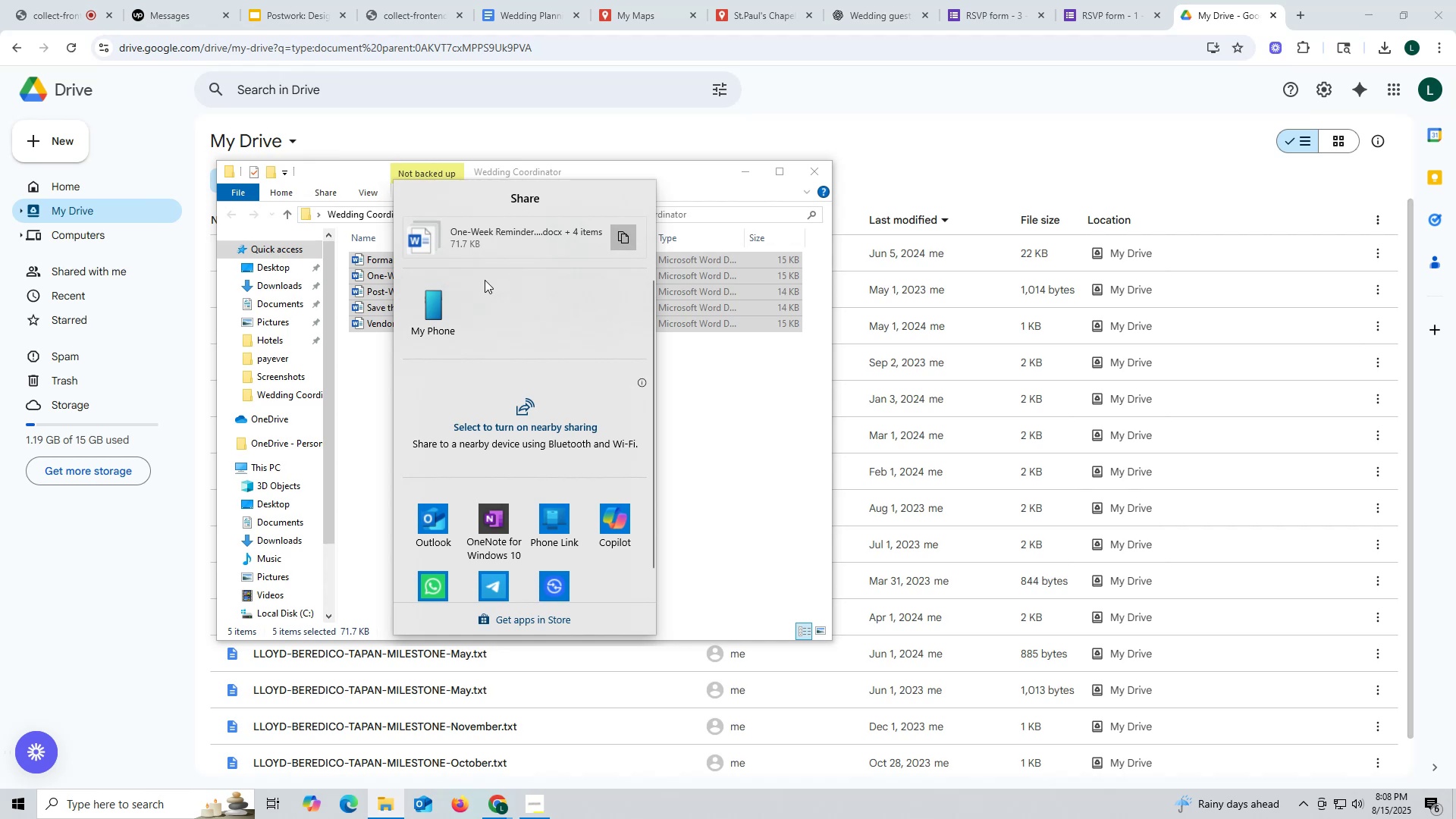 
left_click([535, 18])
 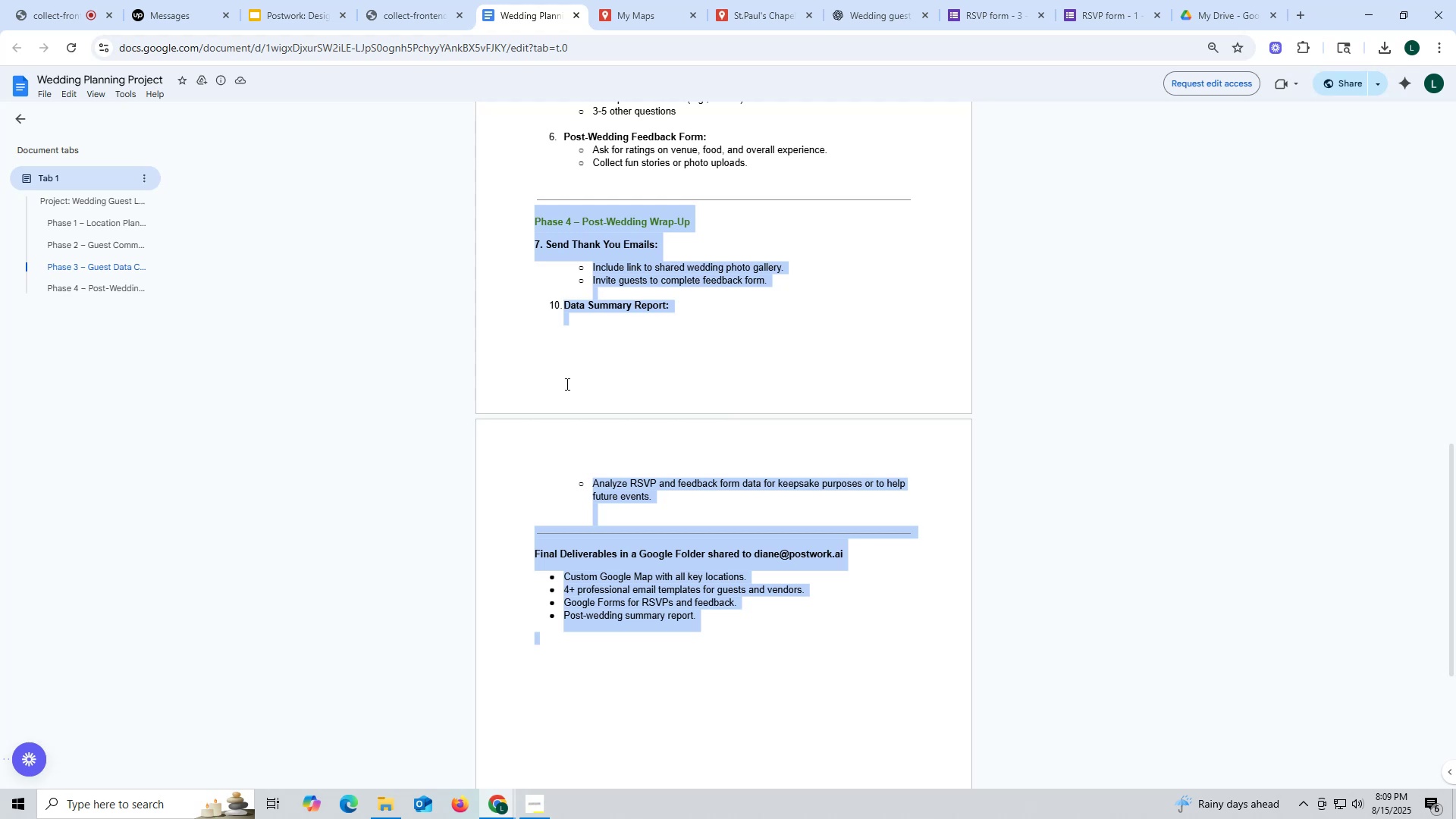 
wait(19.1)
 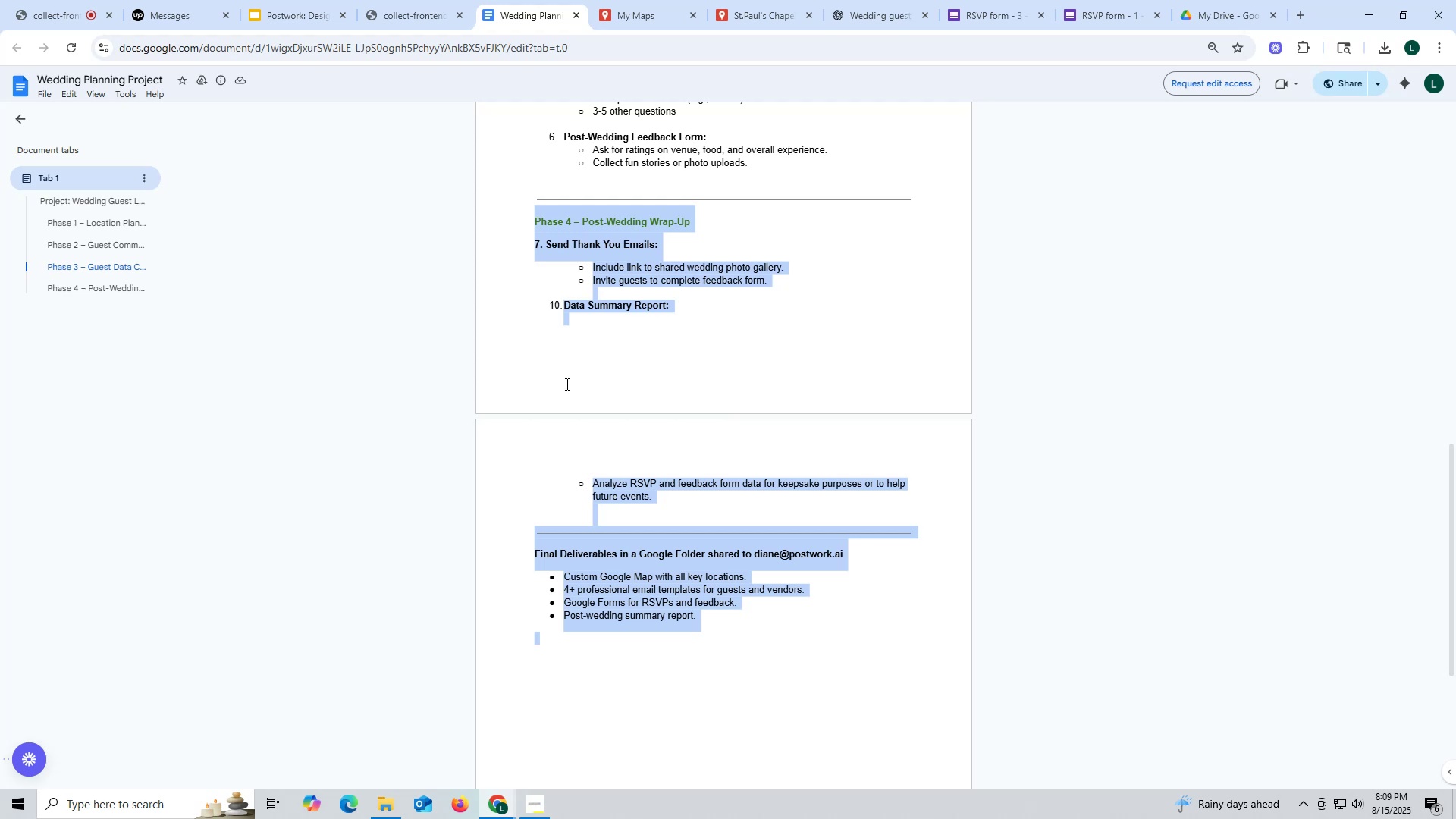 
left_click([608, 684])
 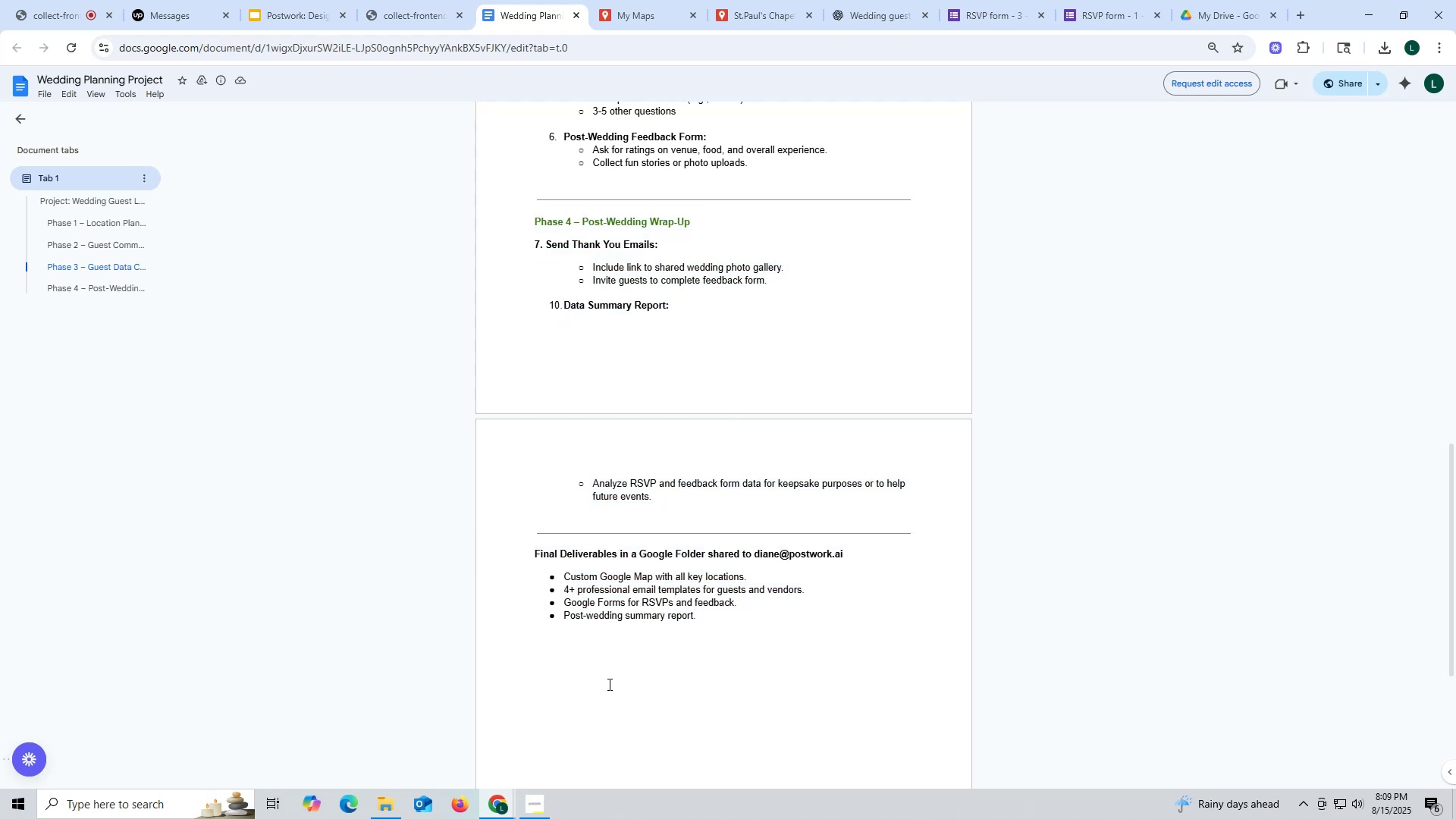 
scroll: coordinate [610, 683], scroll_direction: up, amount: 4.0
 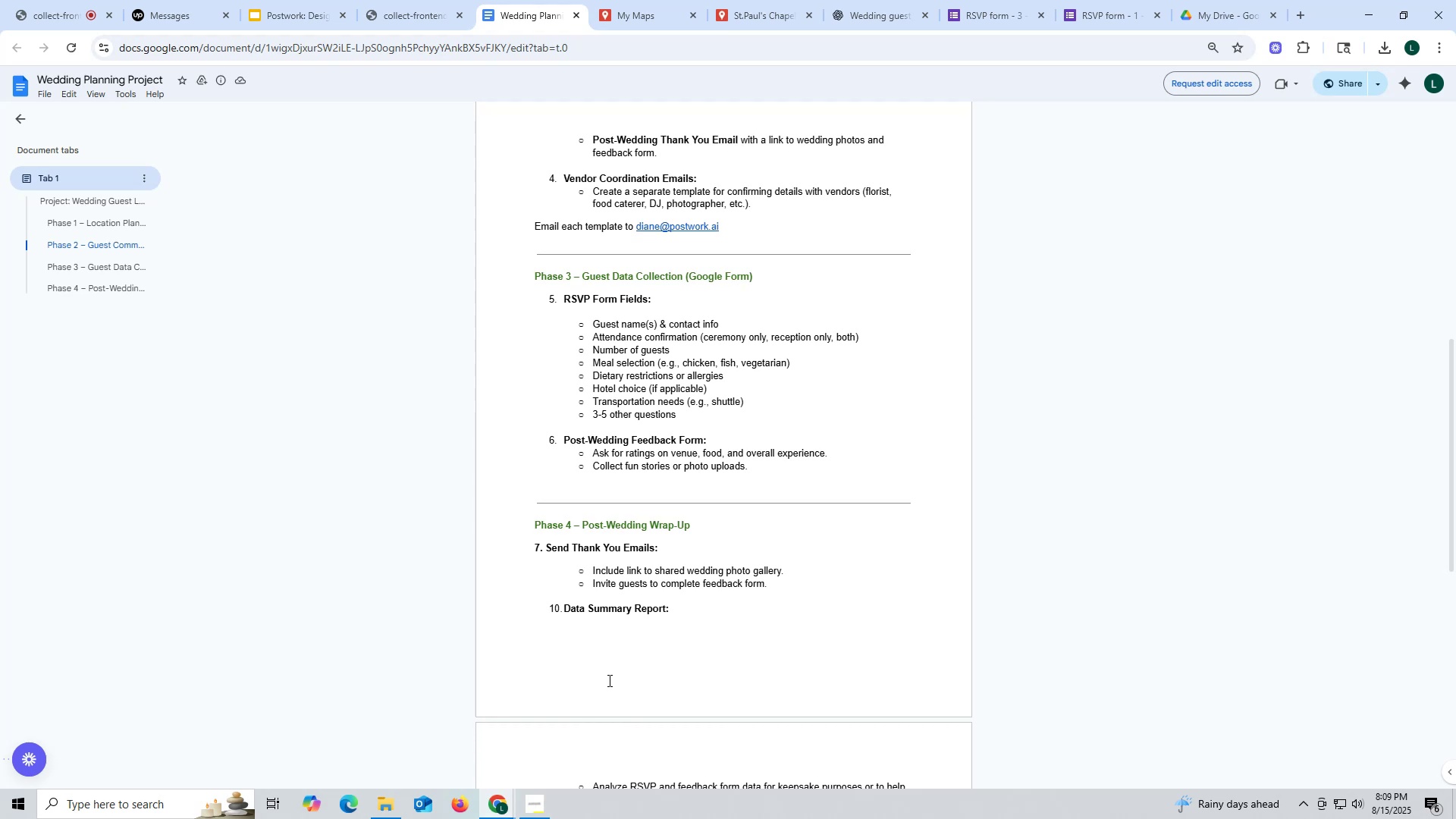 
scroll: coordinate [600, 671], scroll_direction: down, amount: 4.0
 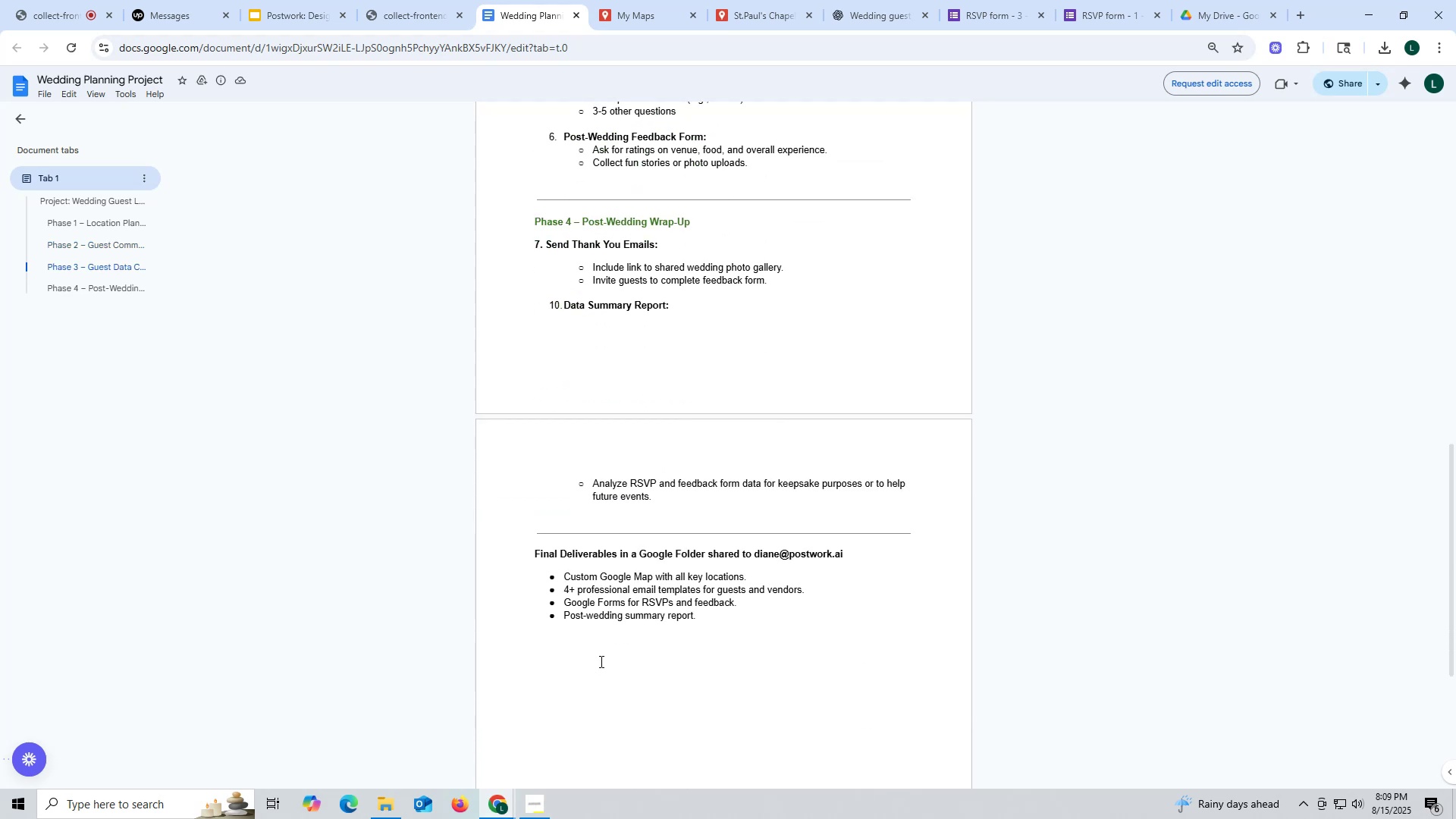 
wait(9.98)
 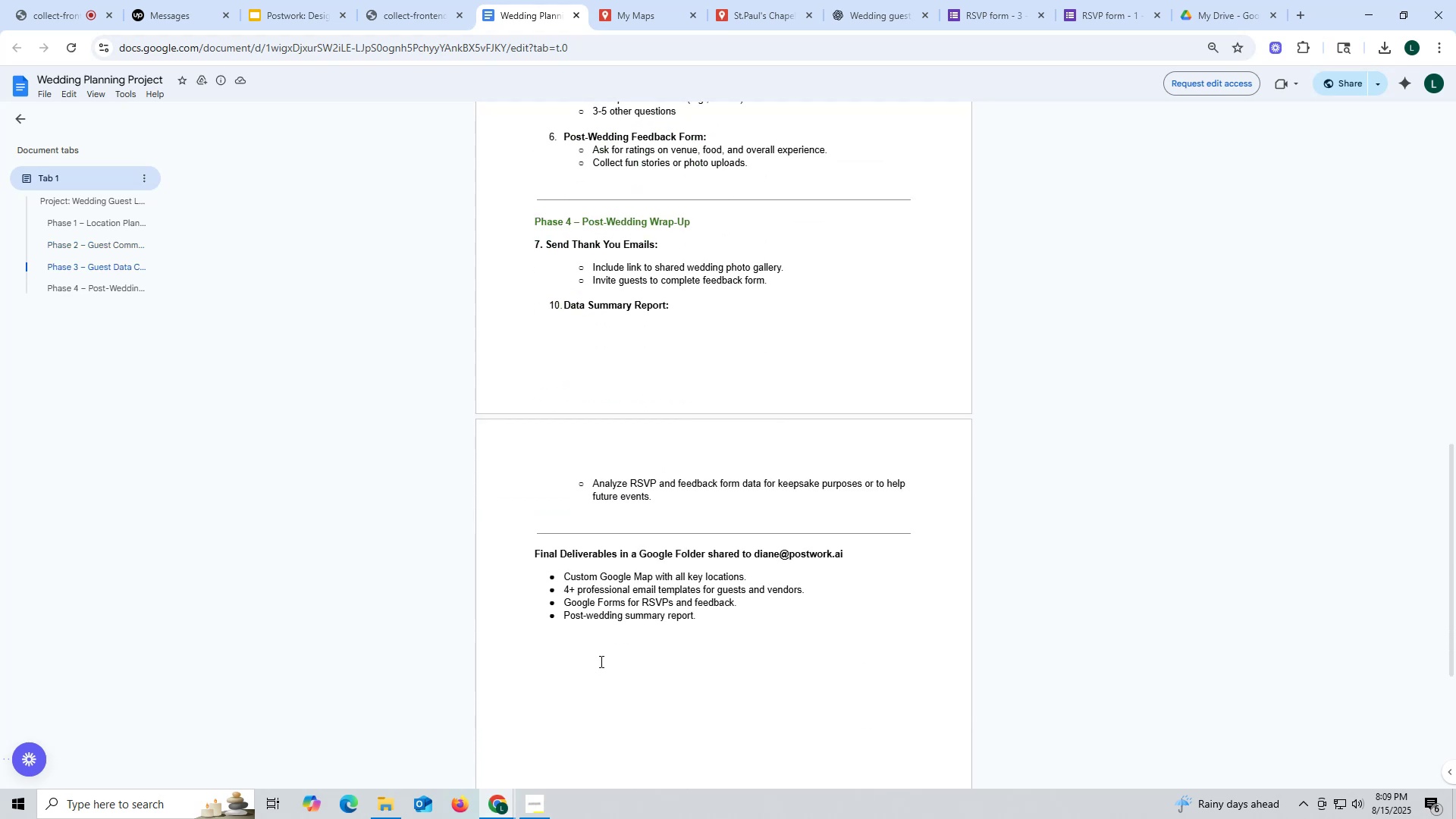 
scroll: coordinate [600, 660], scroll_direction: up, amount: 3.0
 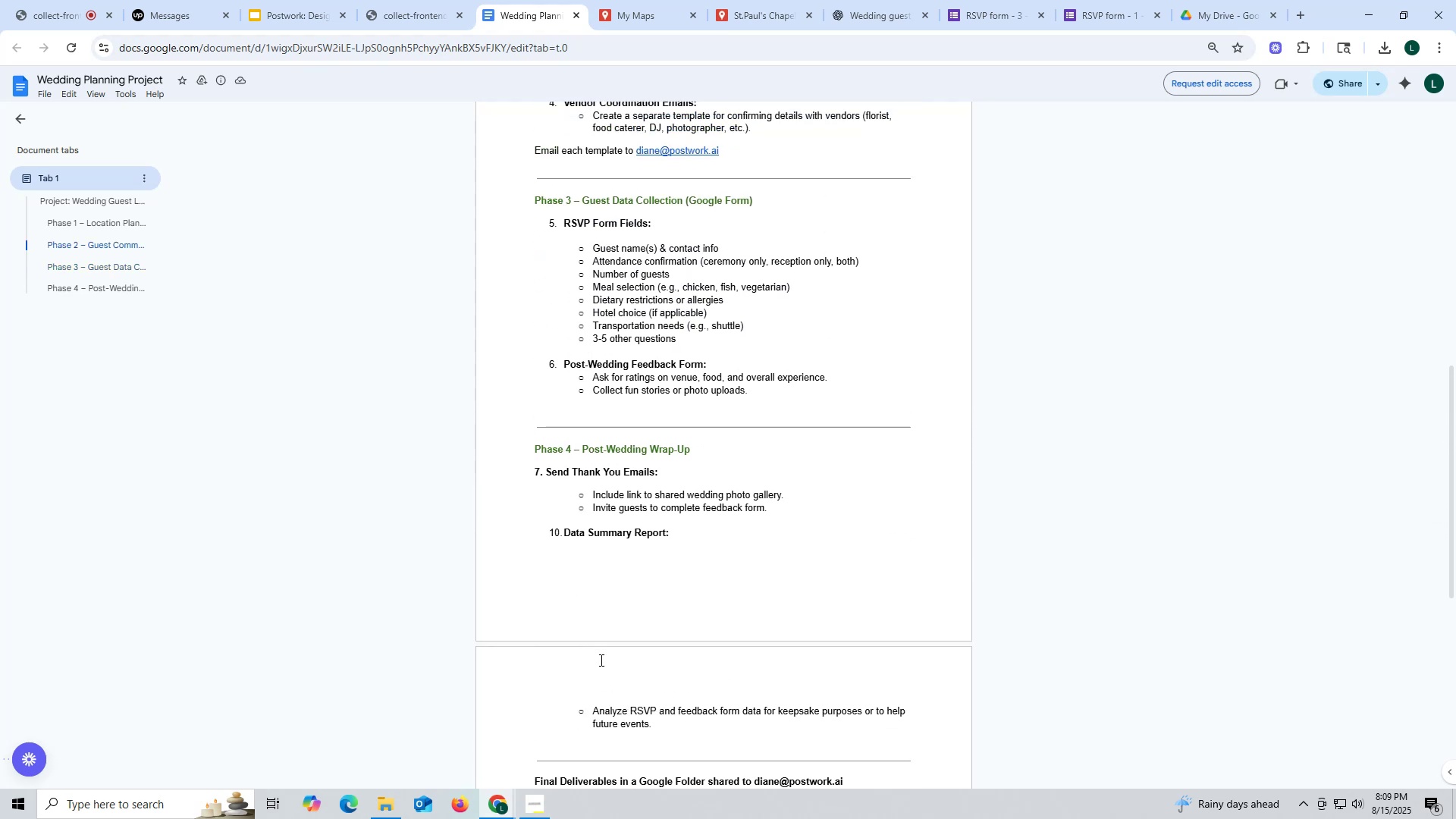 
scroll: coordinate [634, 325], scroll_direction: down, amount: 3.0
 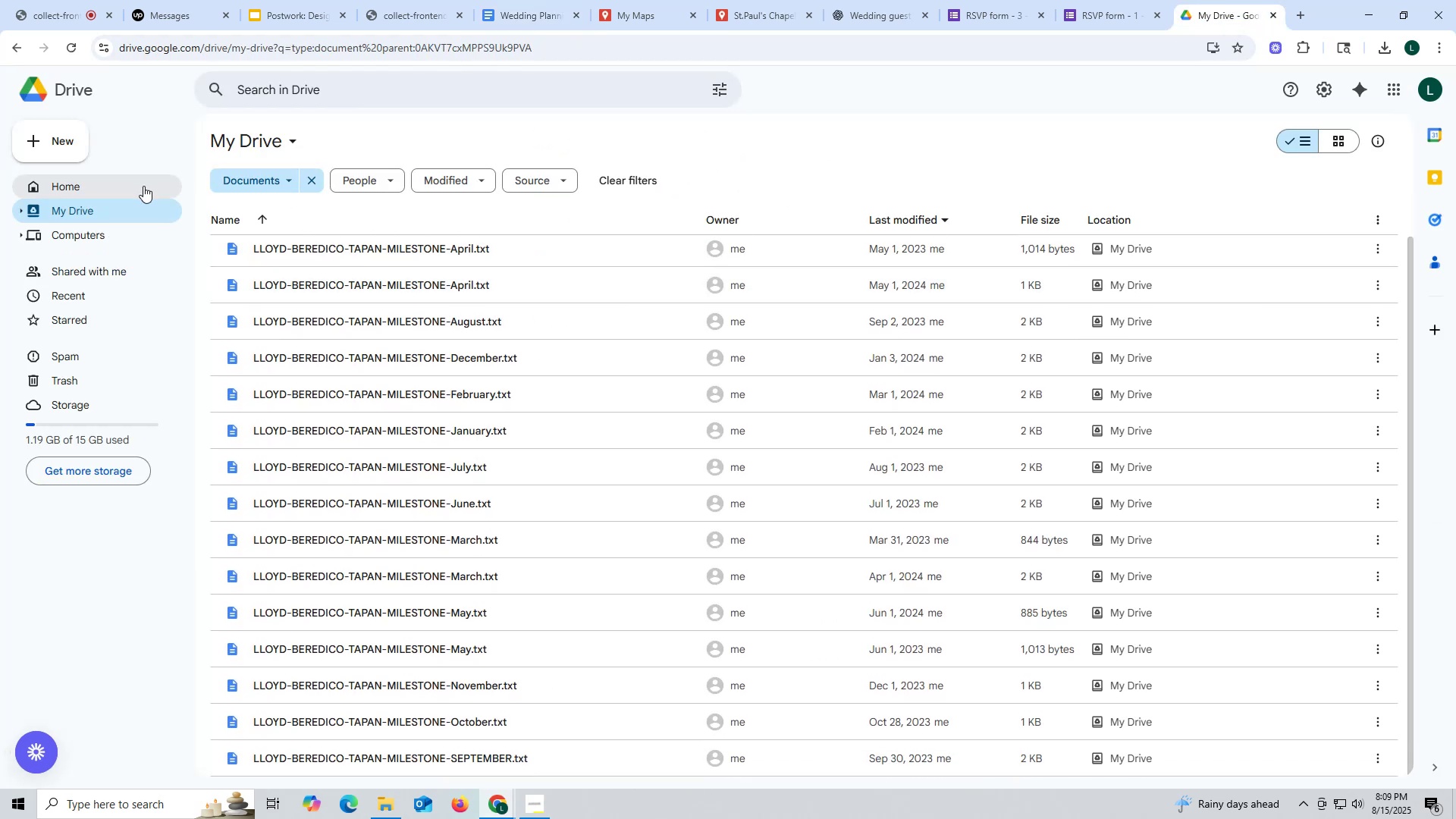 
scroll: coordinate [145, 264], scroll_direction: up, amount: 1.0
 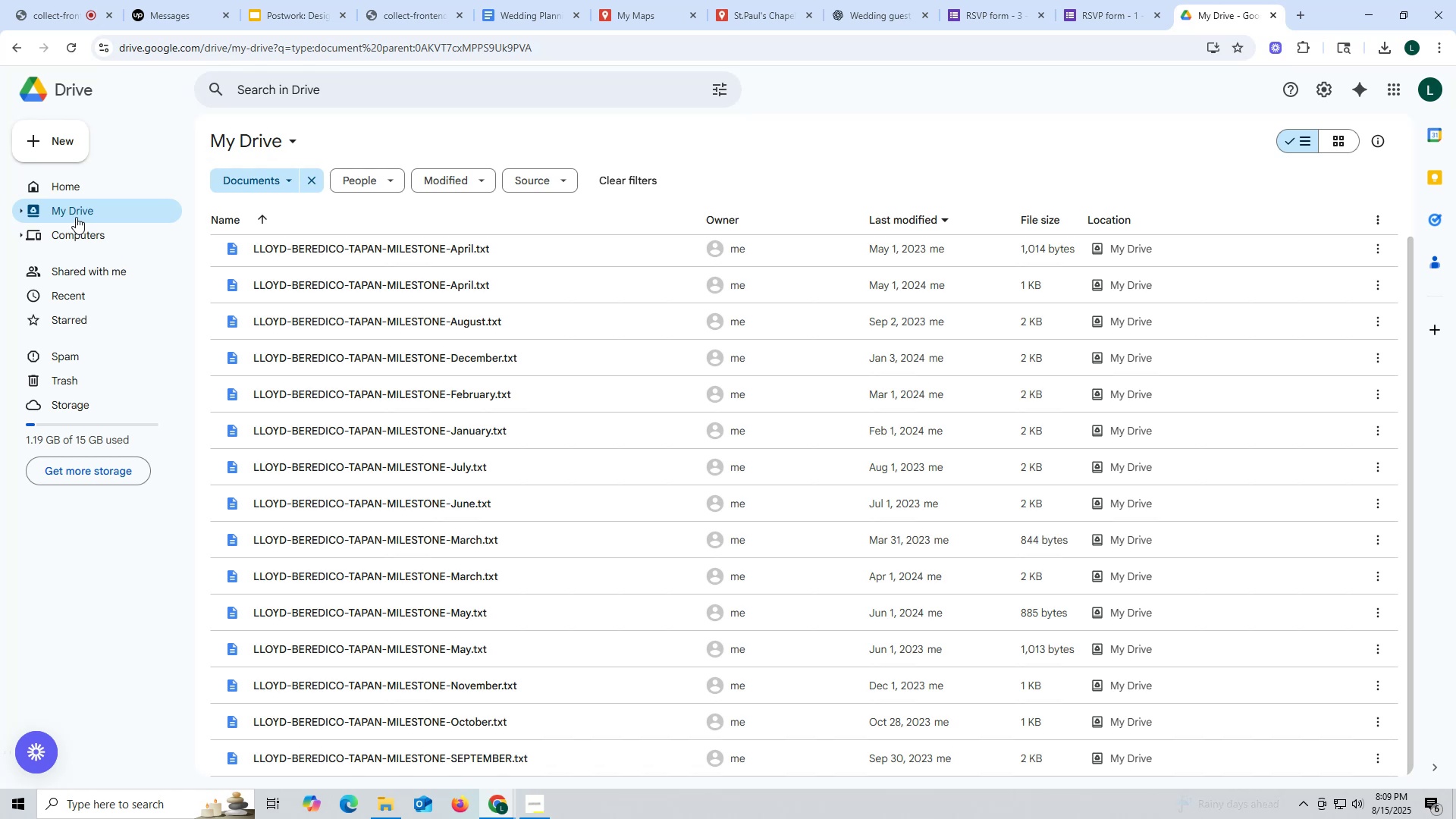 
left_click([72, 192])
 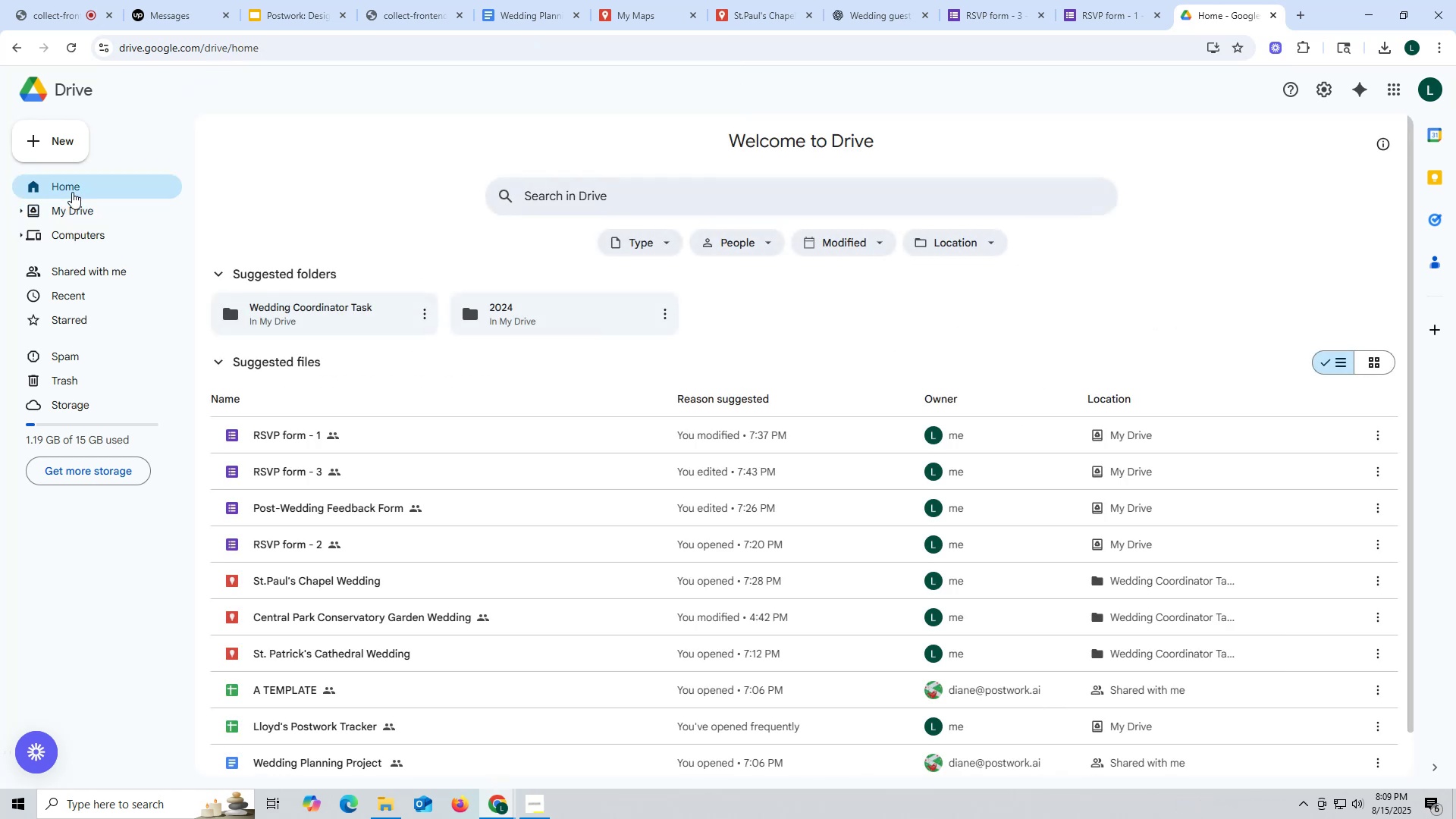 
scroll: coordinate [422, 479], scroll_direction: down, amount: 7.0
 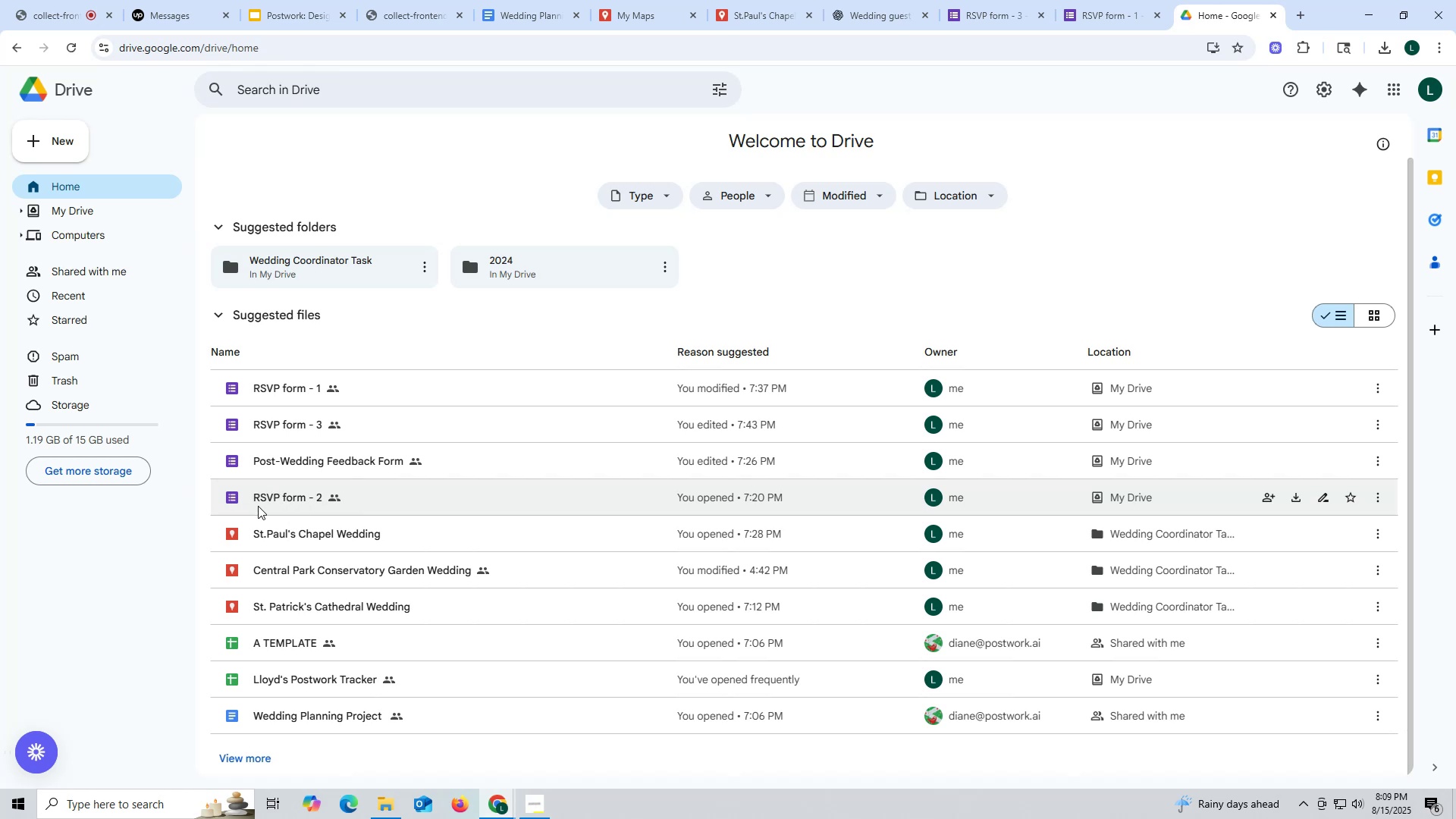 
wait(16.36)
 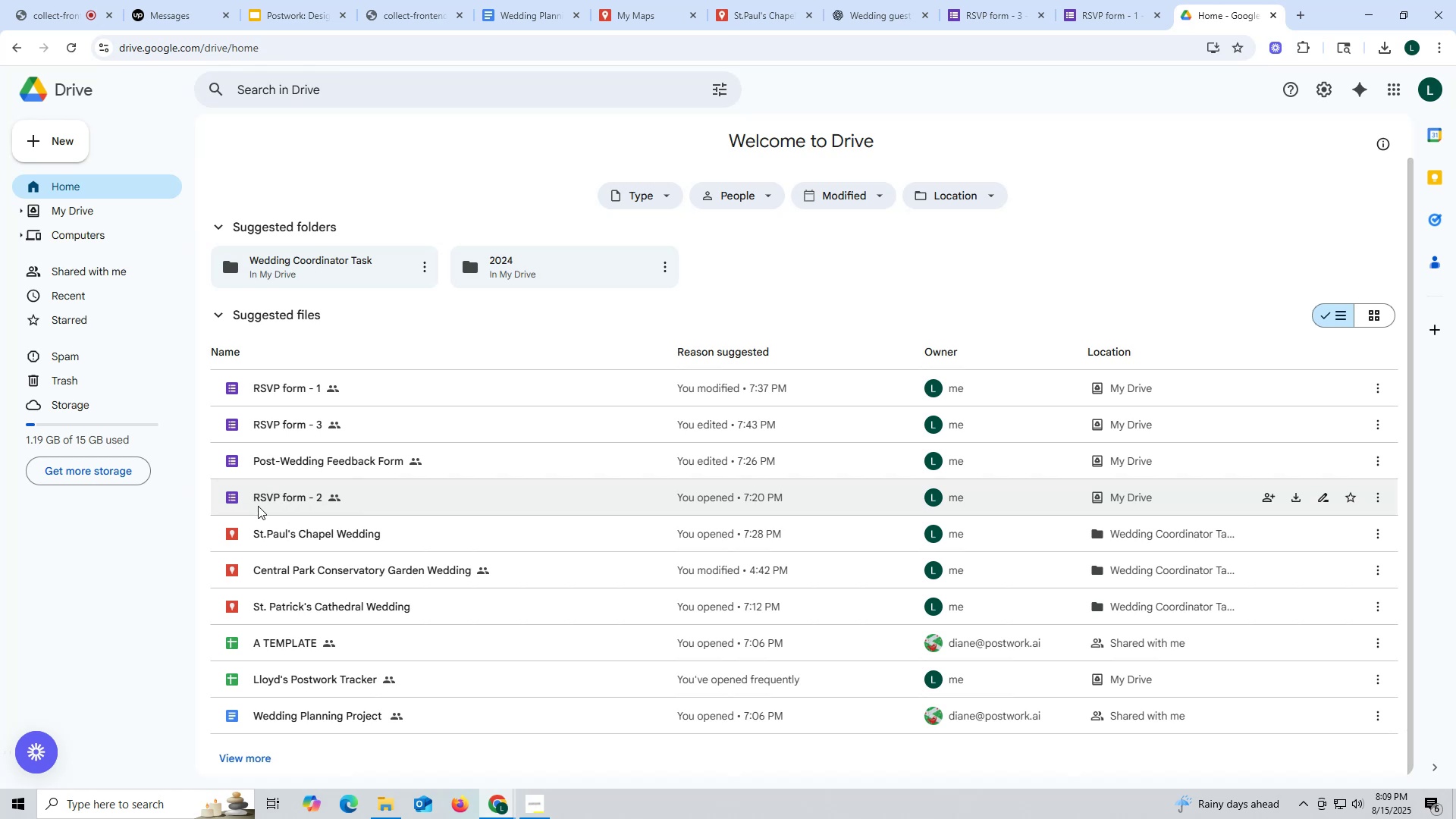 
mouse_move([241, 524])
 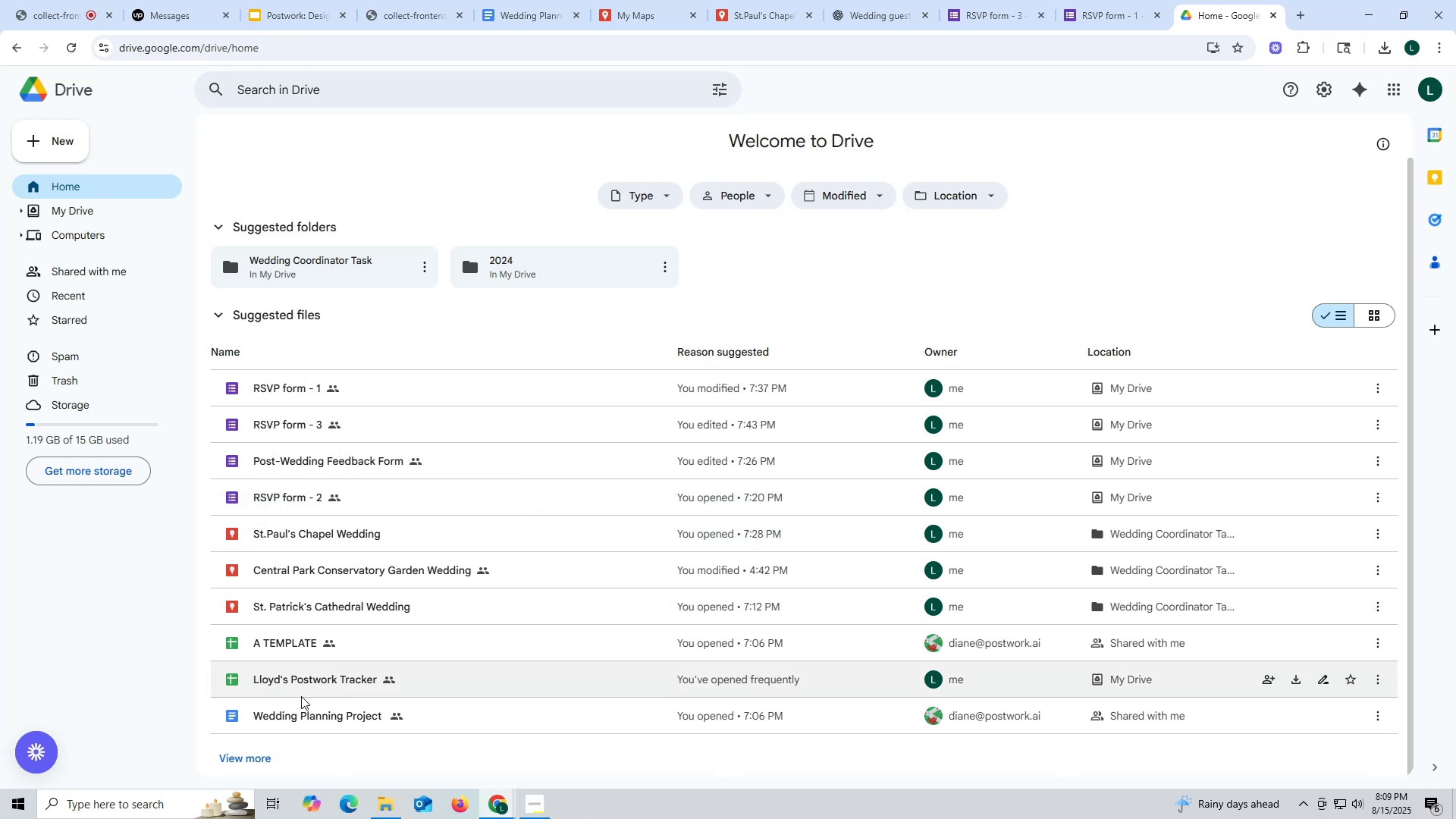 